 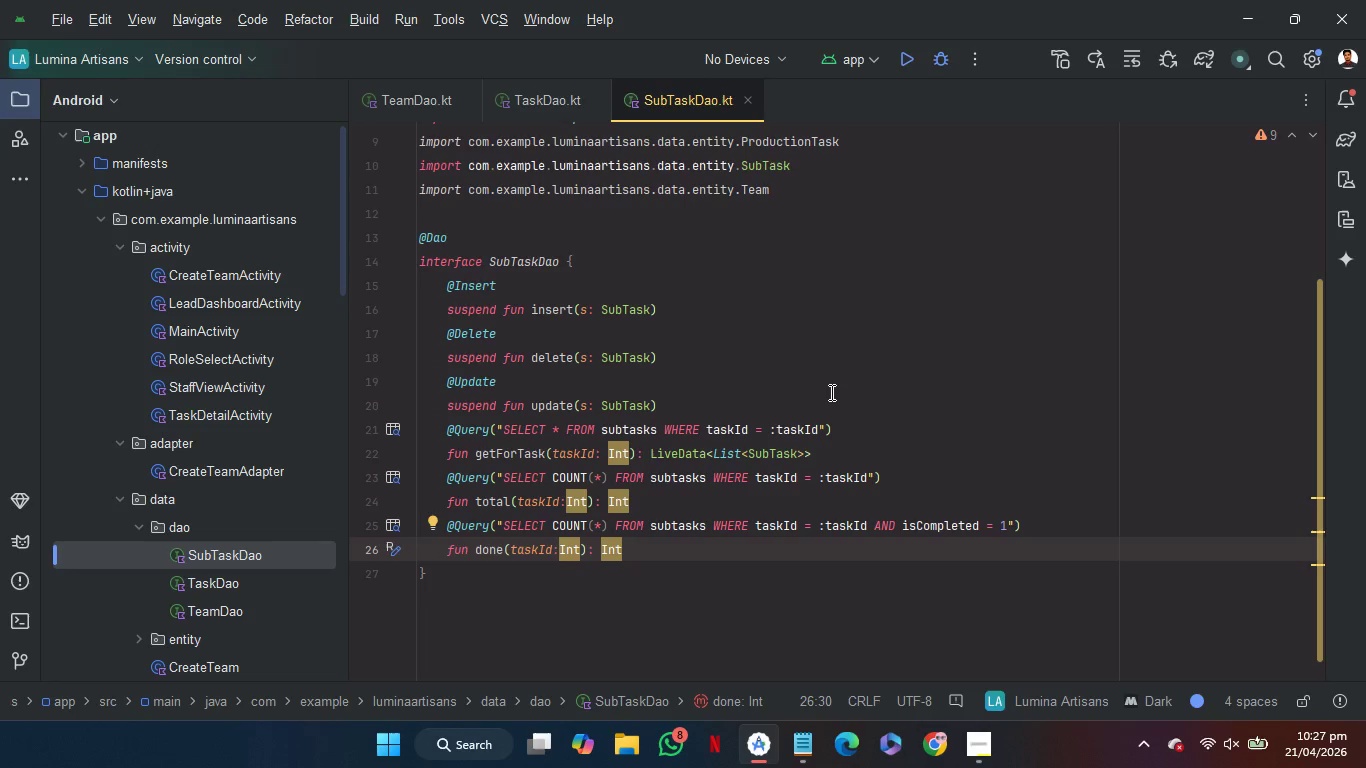 
left_click([247, 495])
 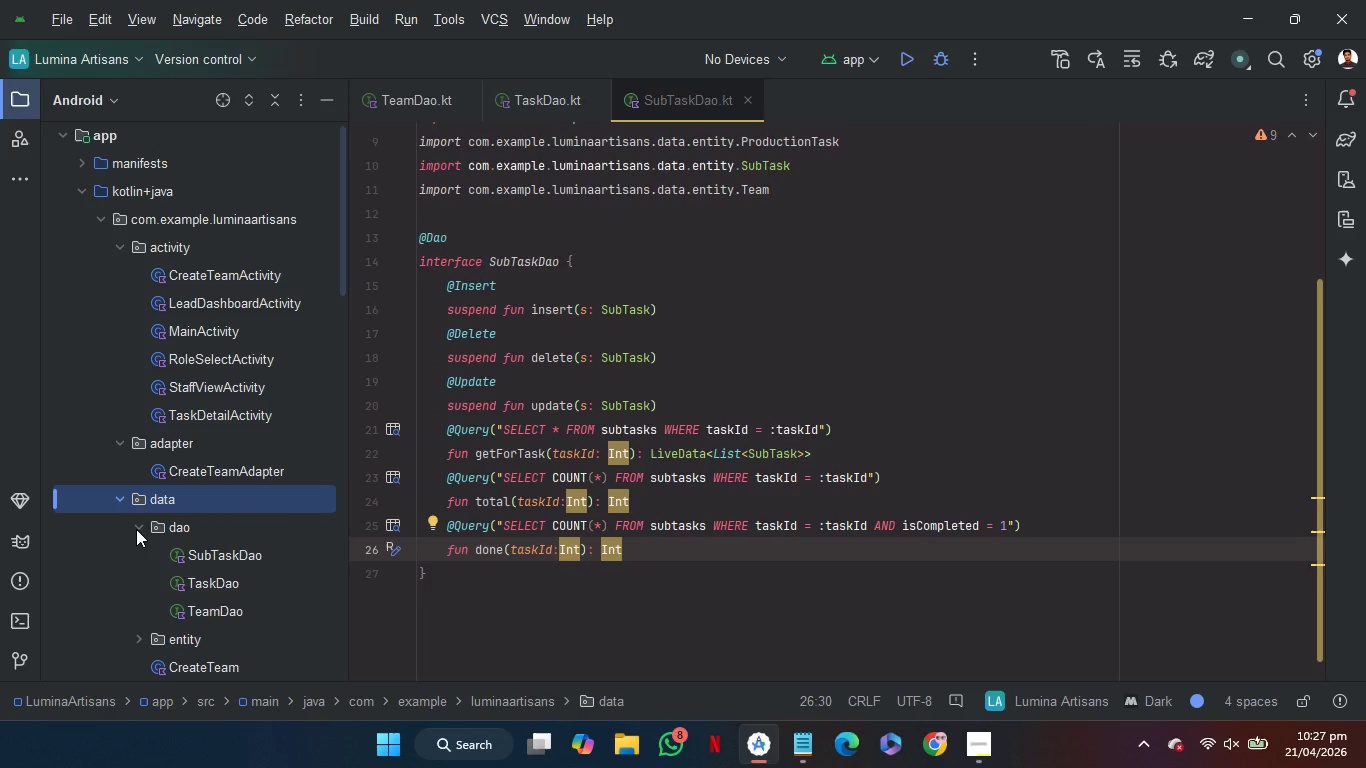 
left_click([136, 529])
 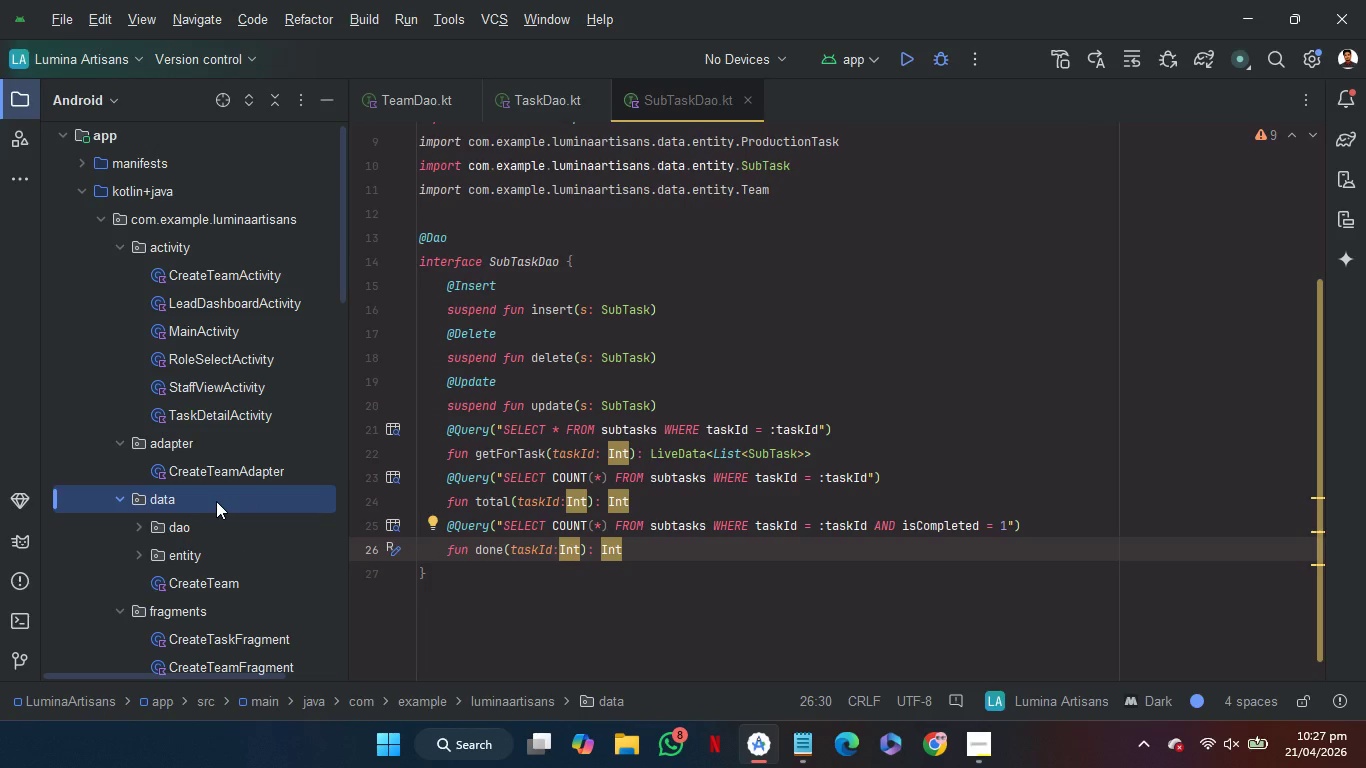 
right_click([216, 501])
 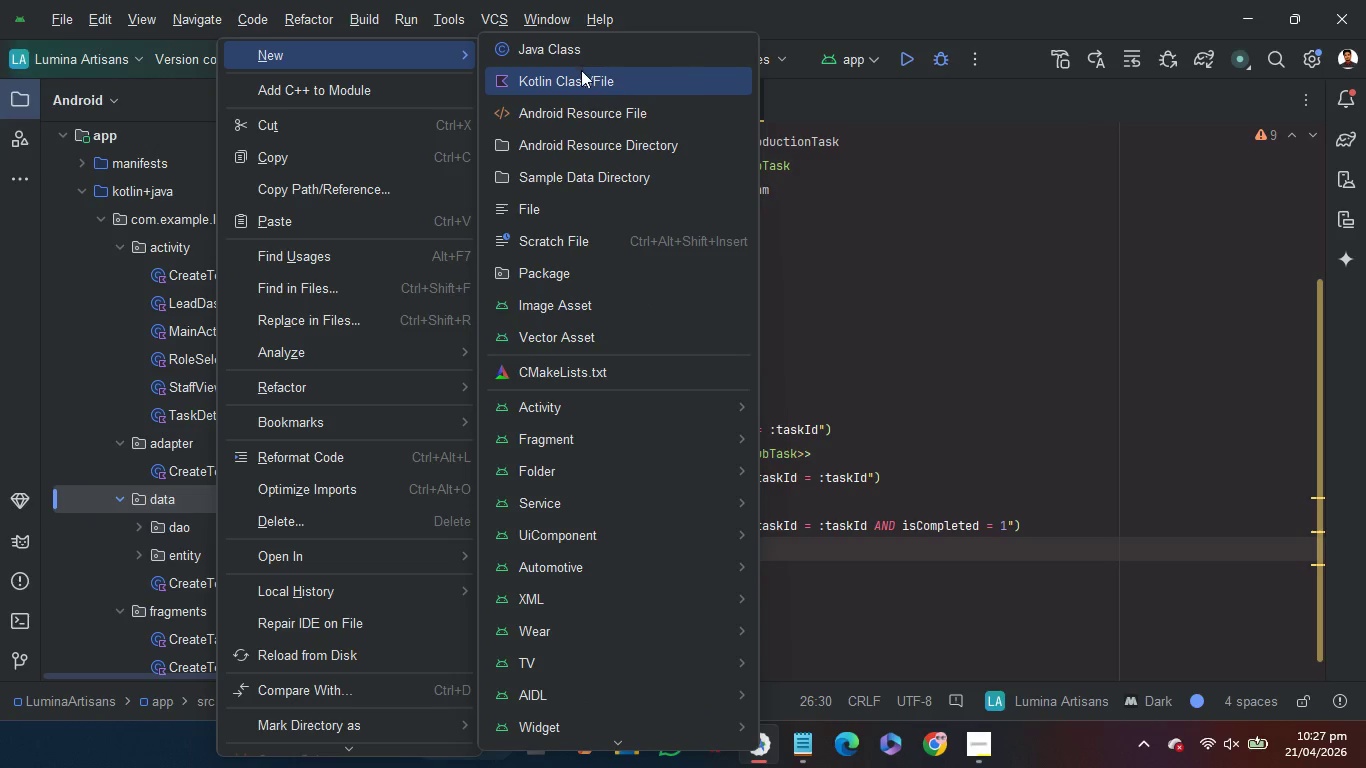 
left_click([581, 75])
 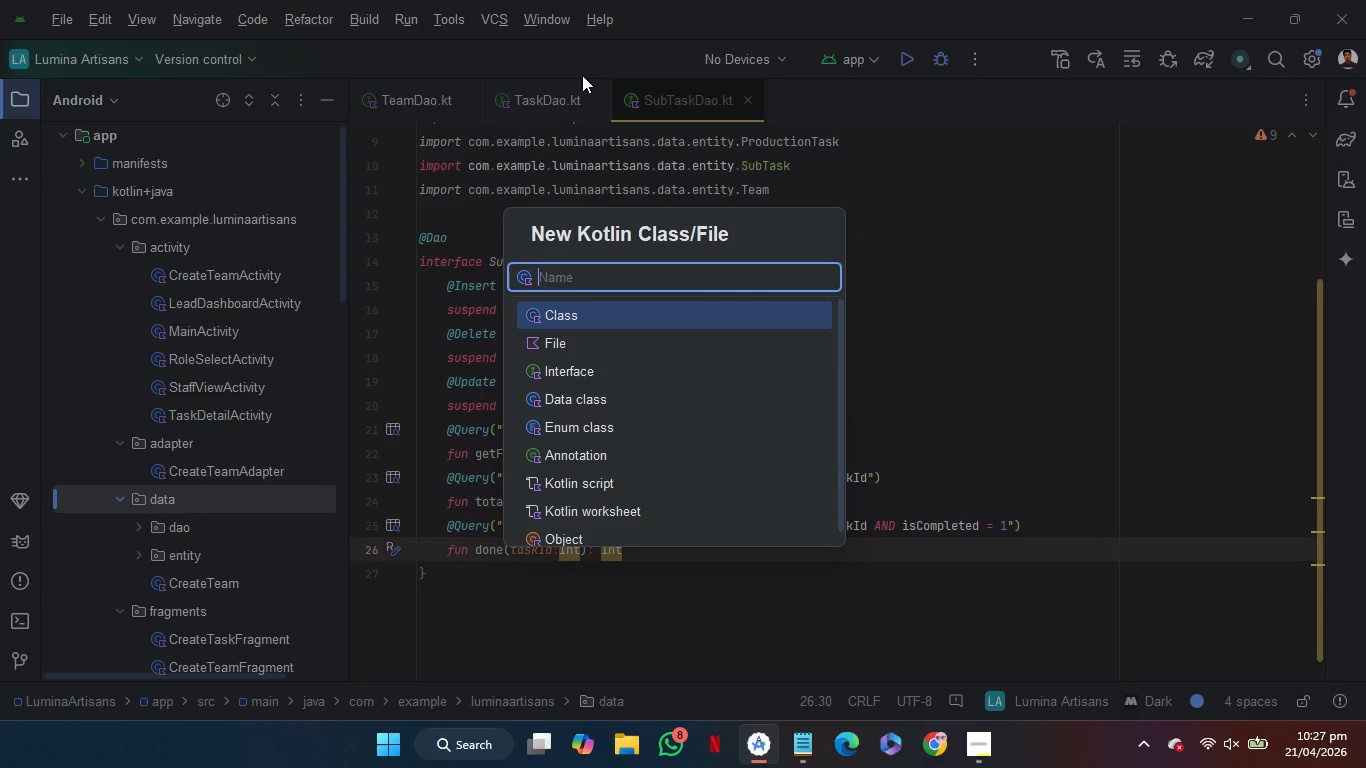 
wait(9.41)
 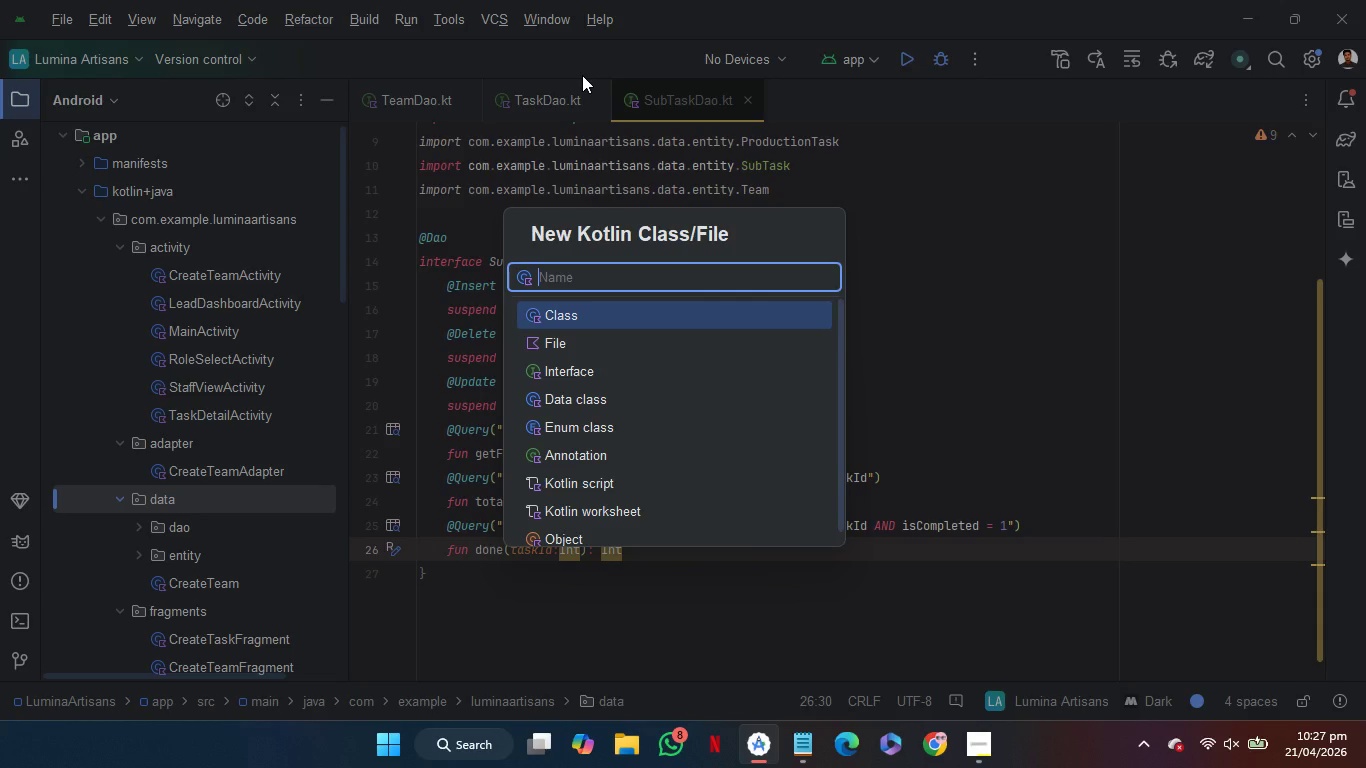 
scroll: coordinate [669, 373], scroll_direction: up, amount: 3.0
 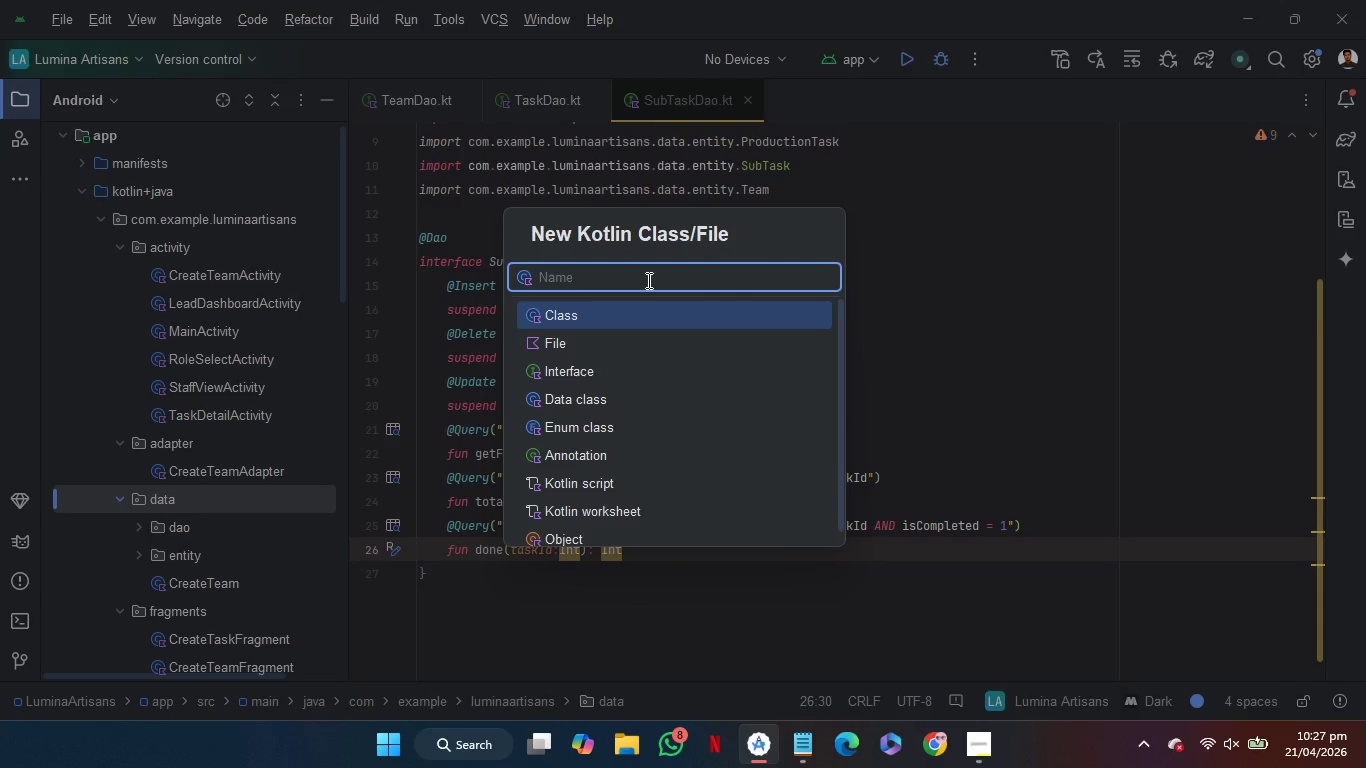 
left_click([647, 280])
 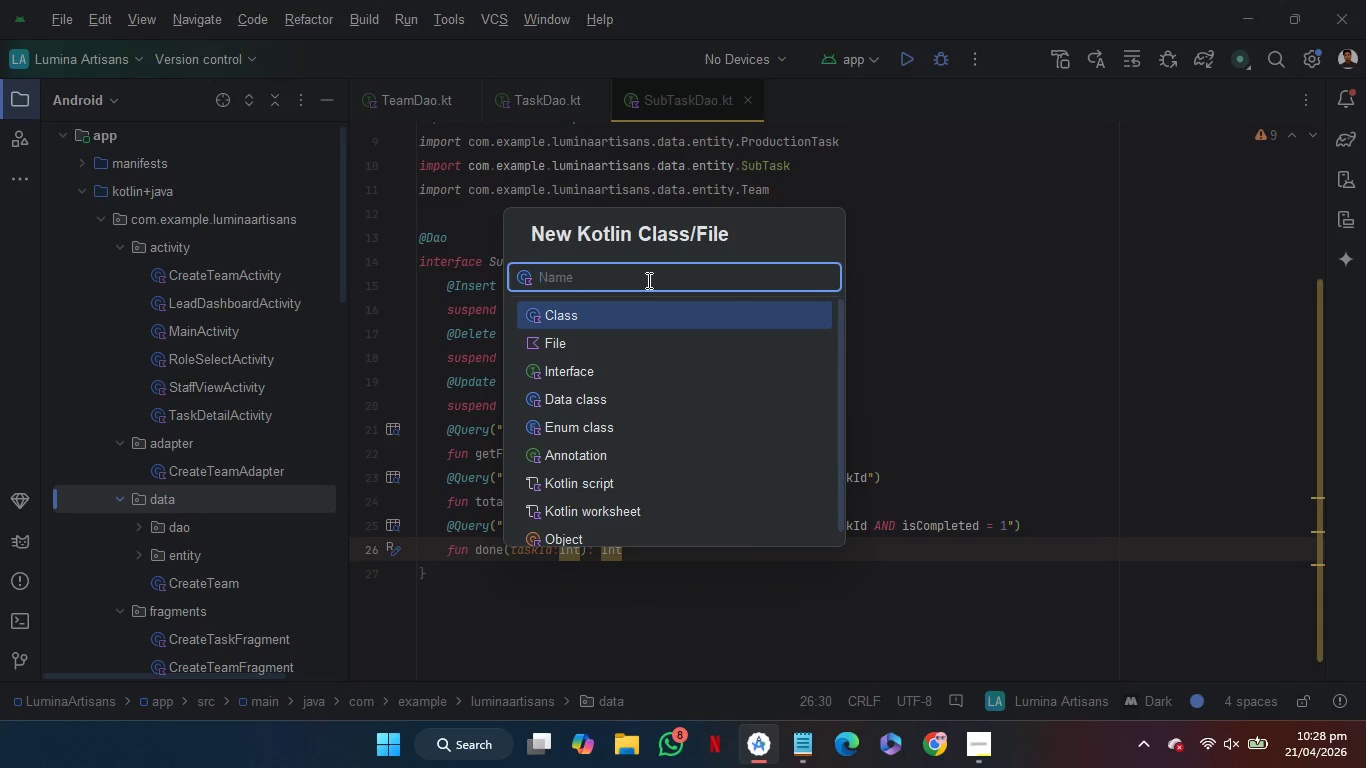 
type(AppDatabase)
 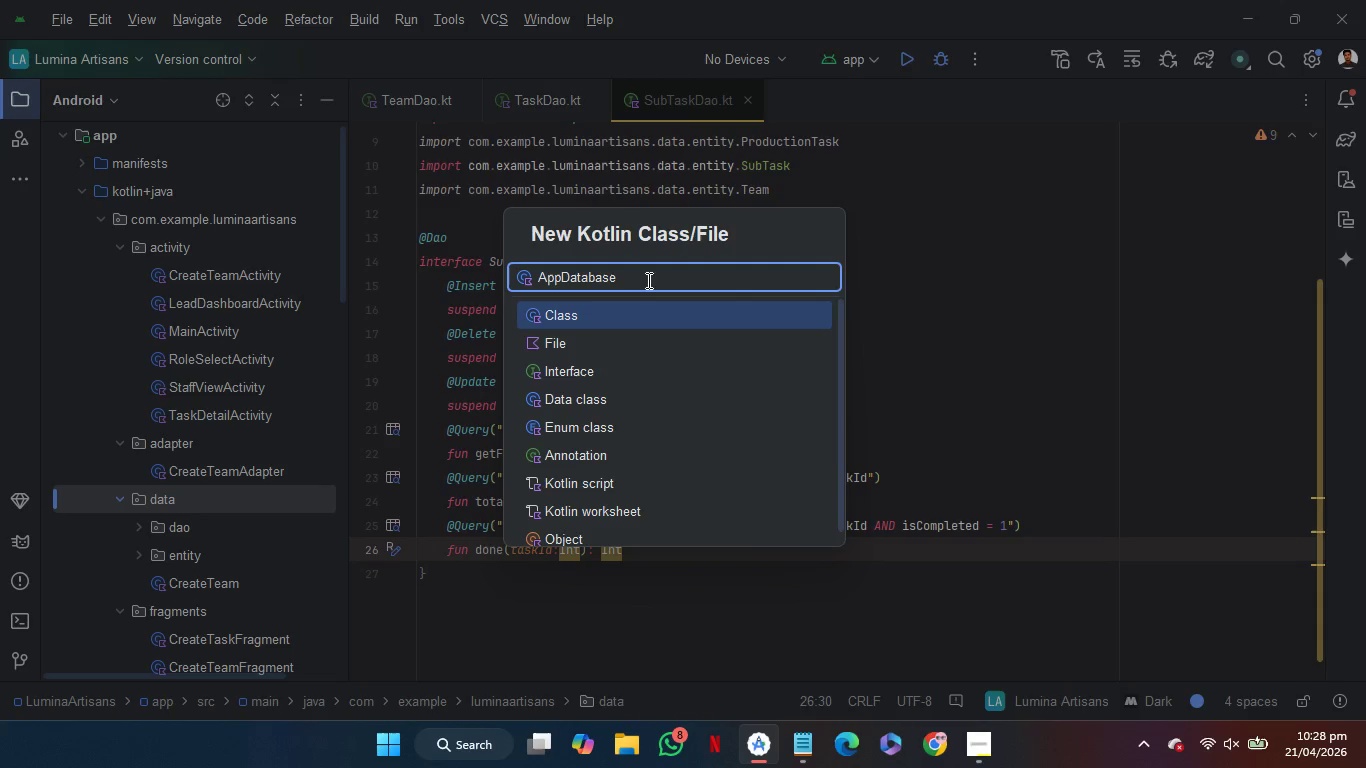 
wait(7.27)
 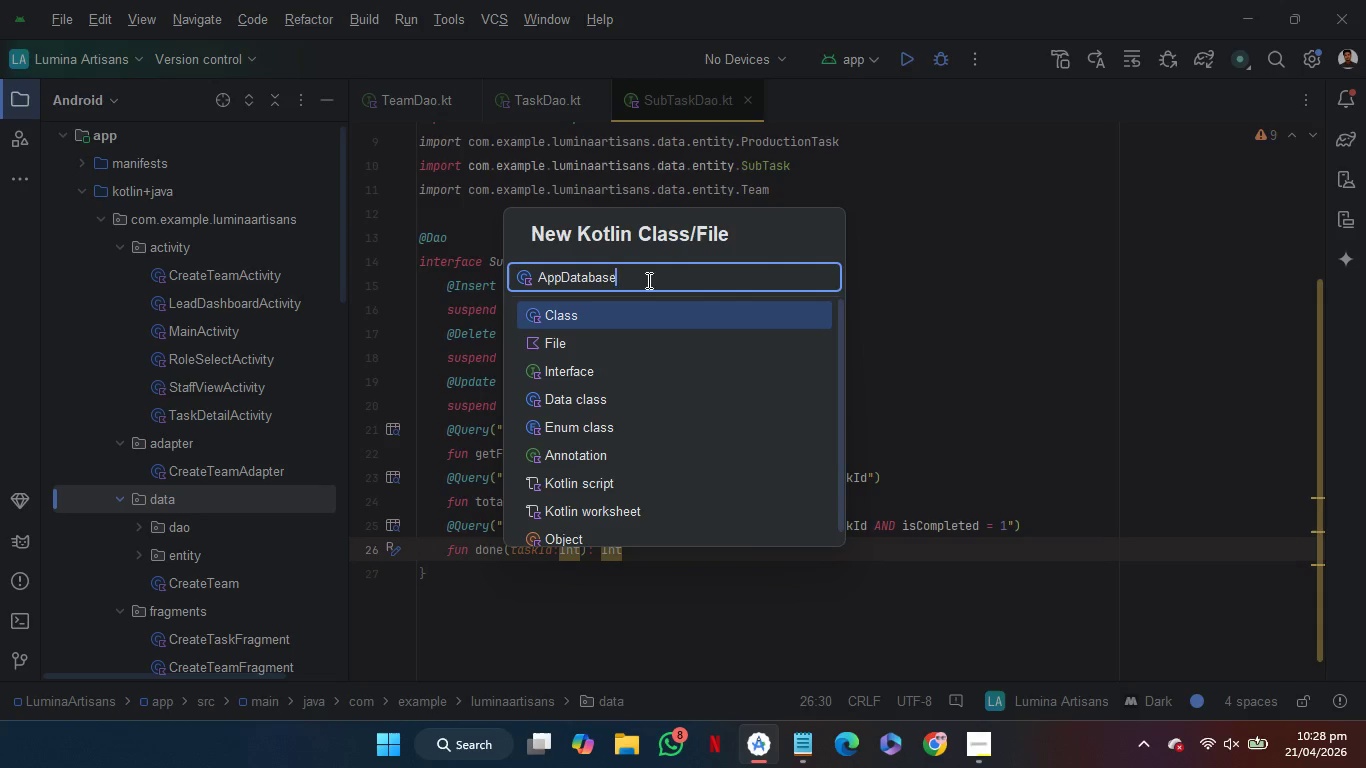 
key(Enter)
 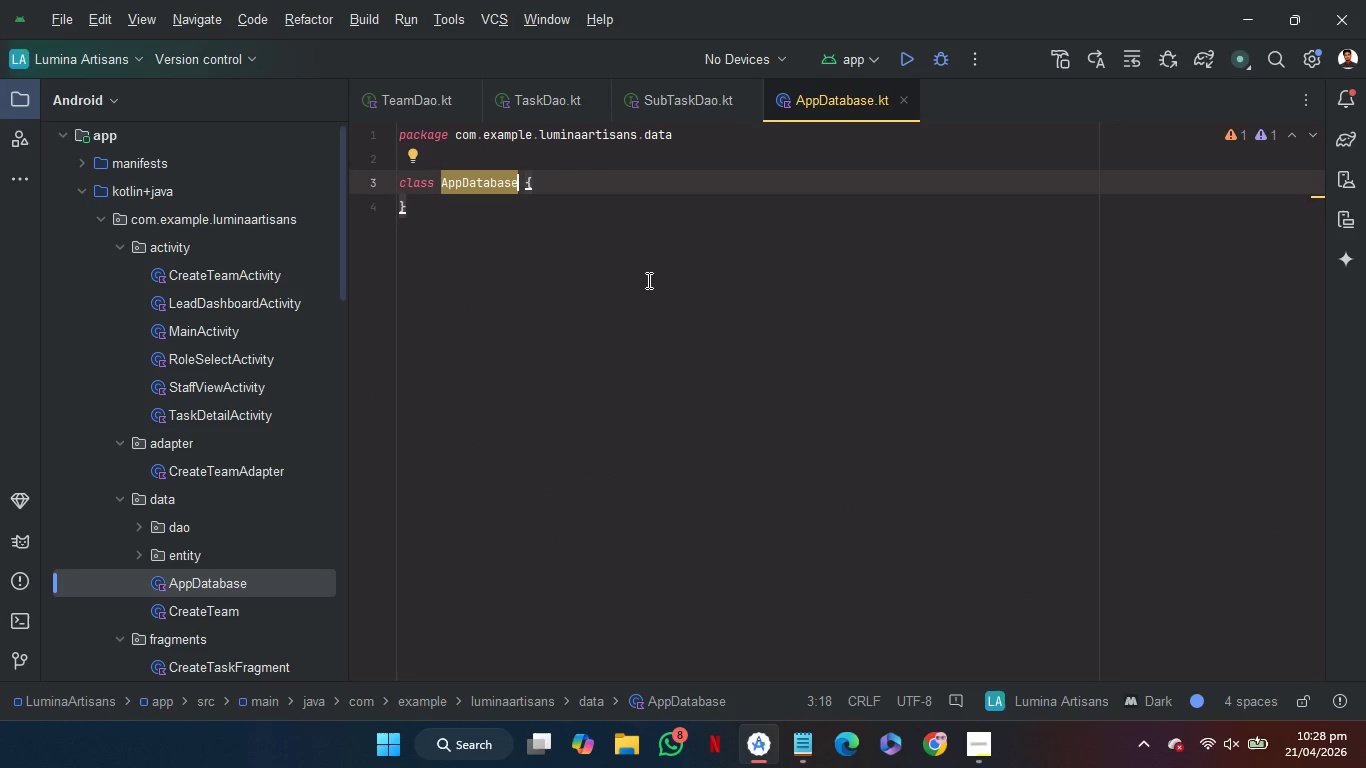 
key(ArrowUp)
 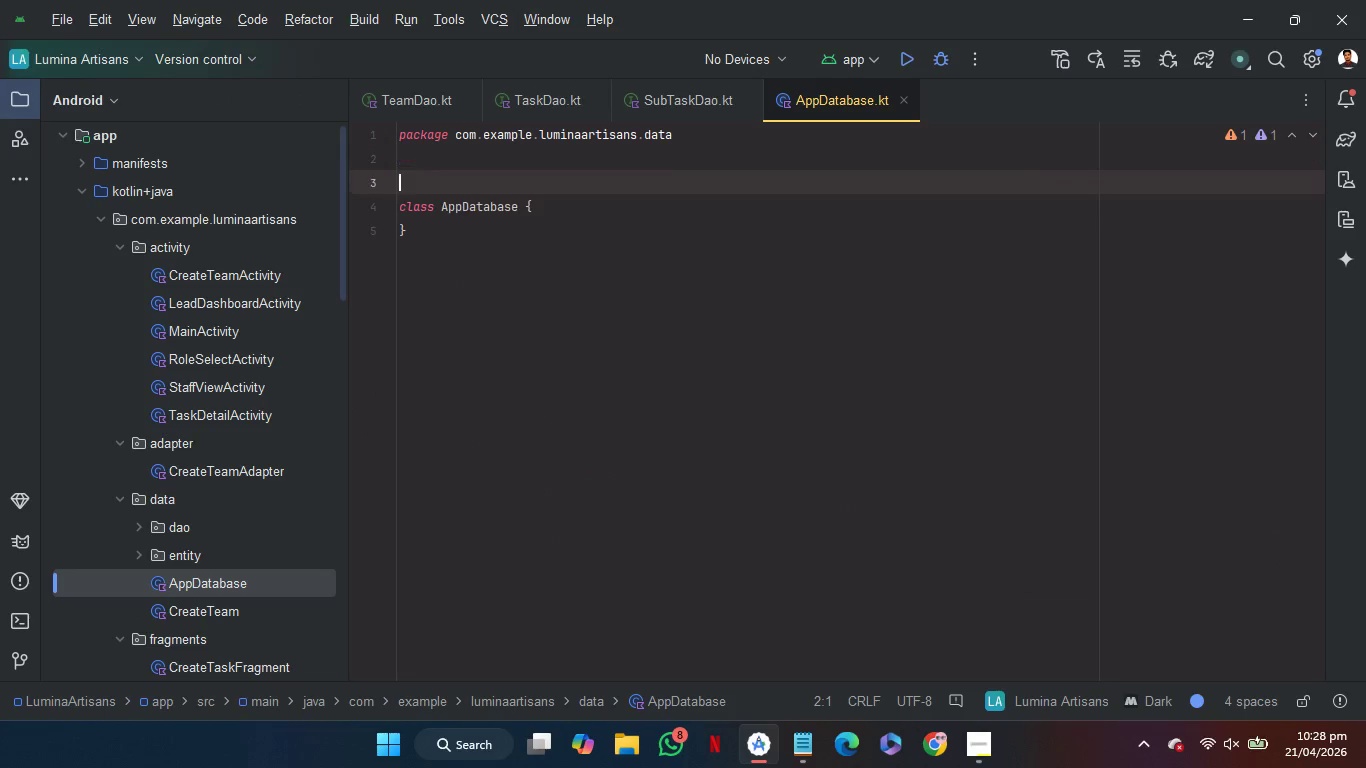 
key(Enter)
 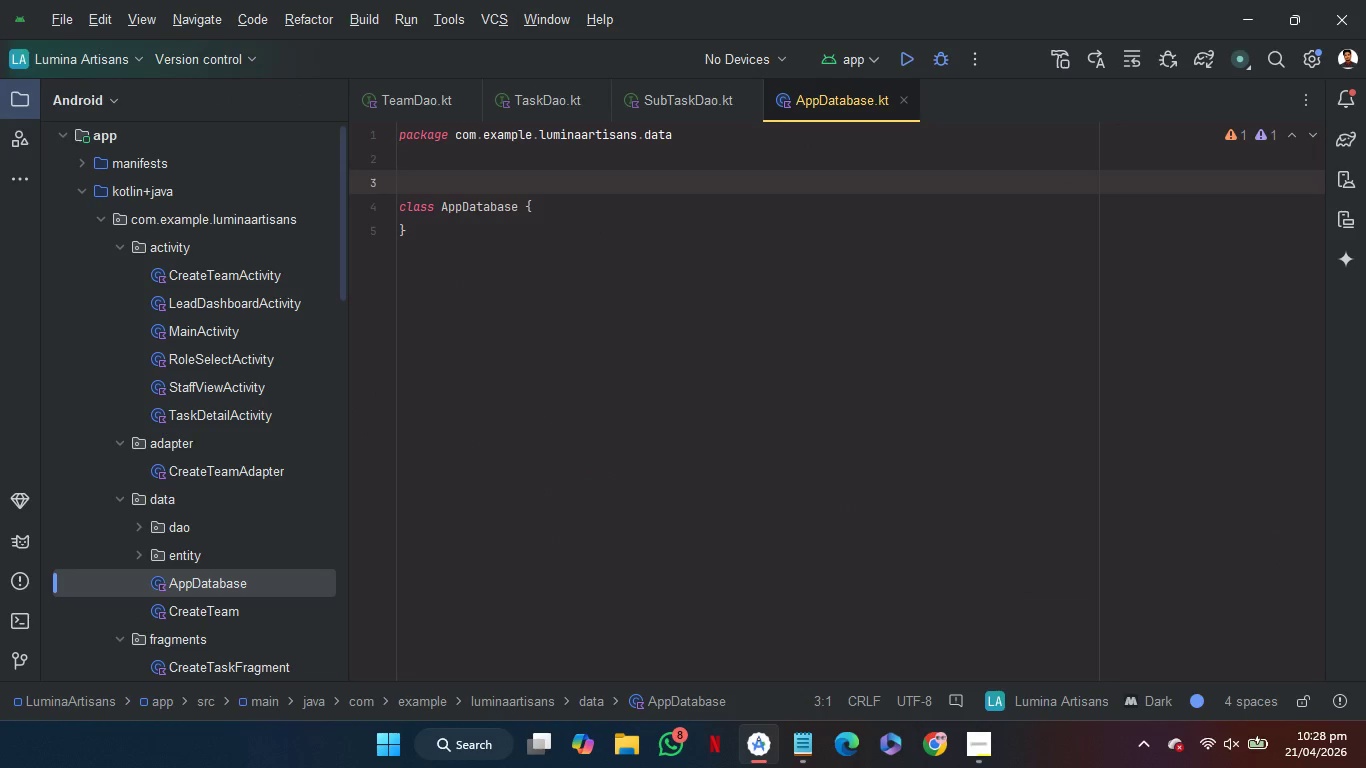 
key(Shift+2)
 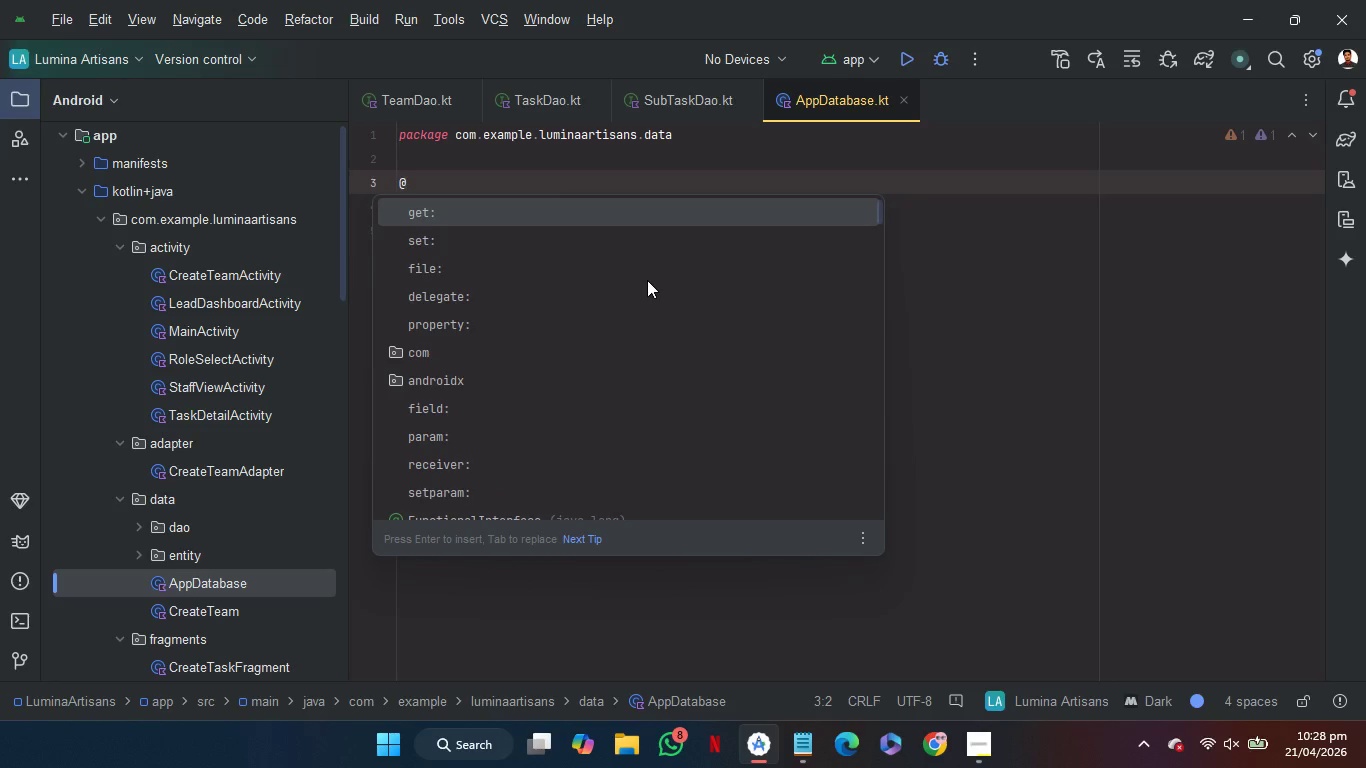 
hold_key(key=D, duration=0.38)
 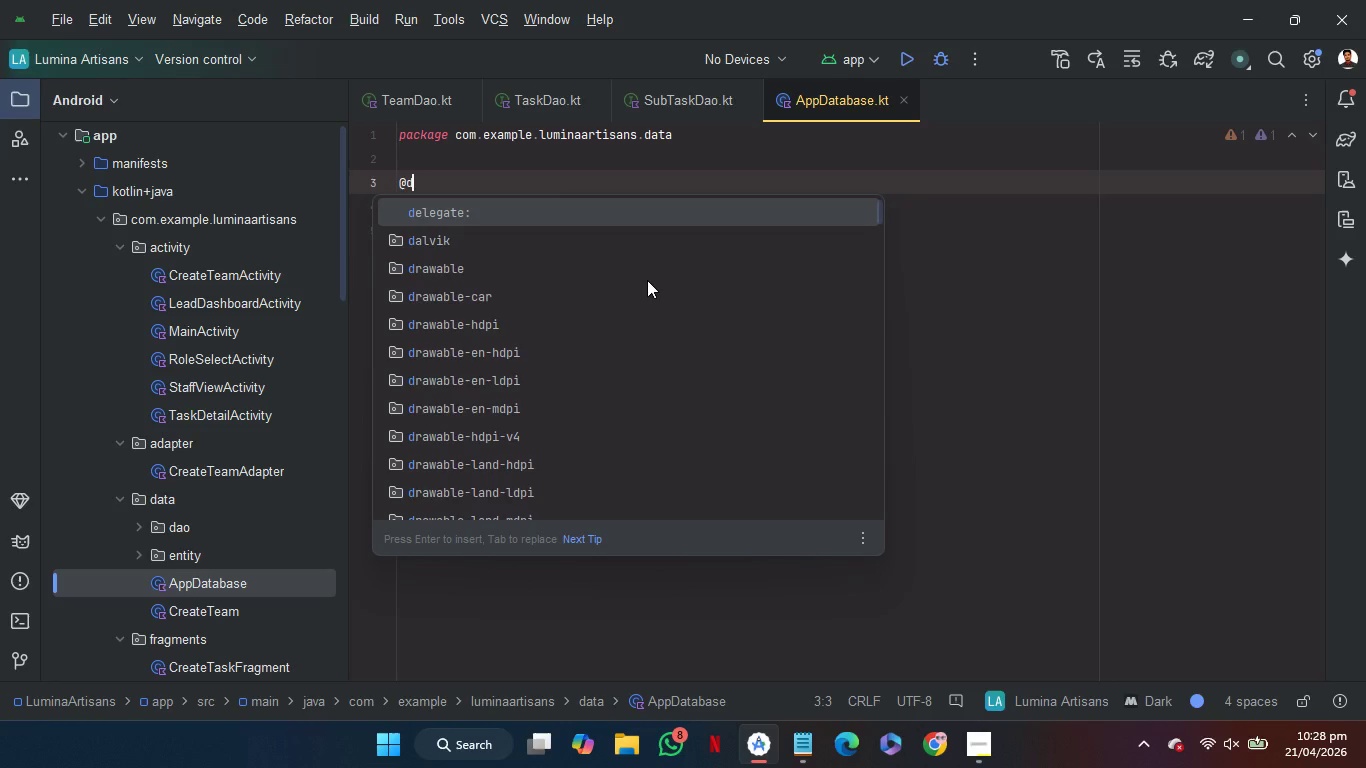 
key(Backspace)
 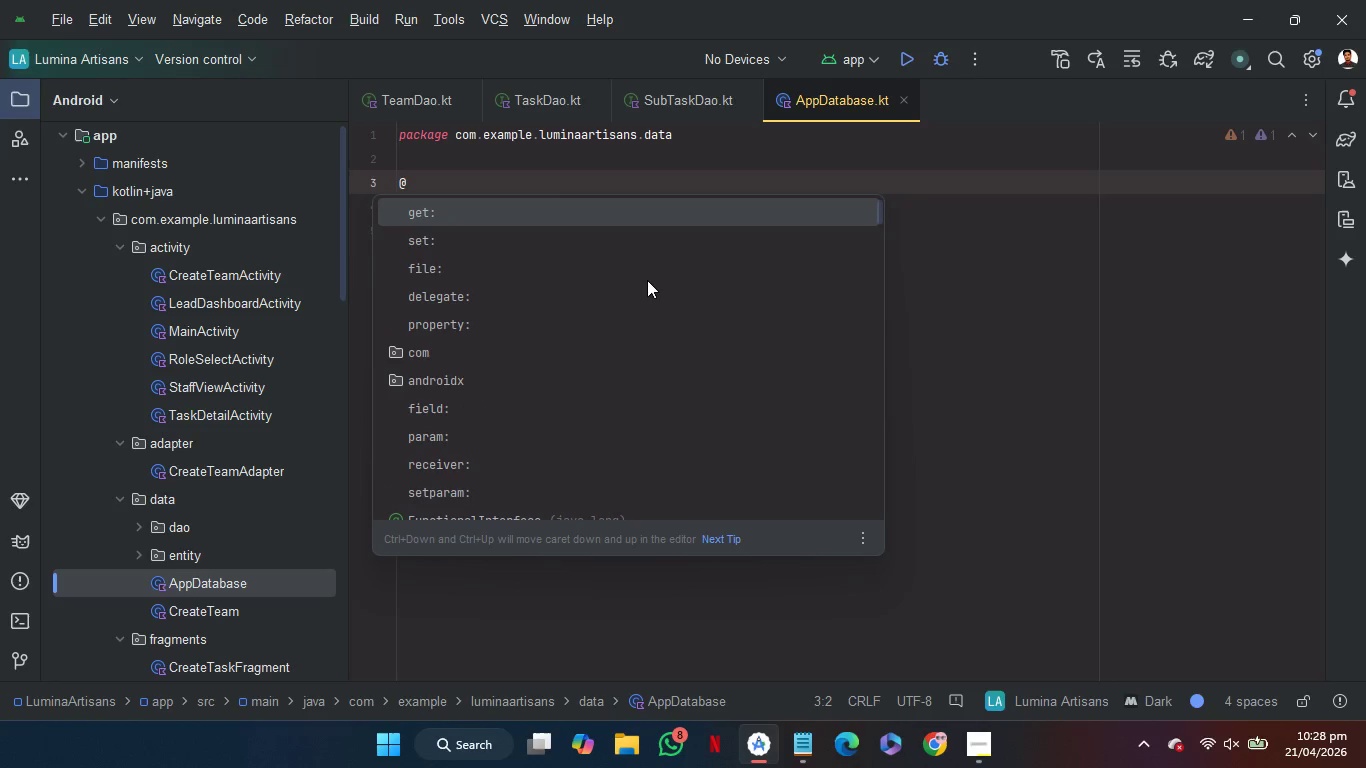 
key(Shift+ShiftLeft)
 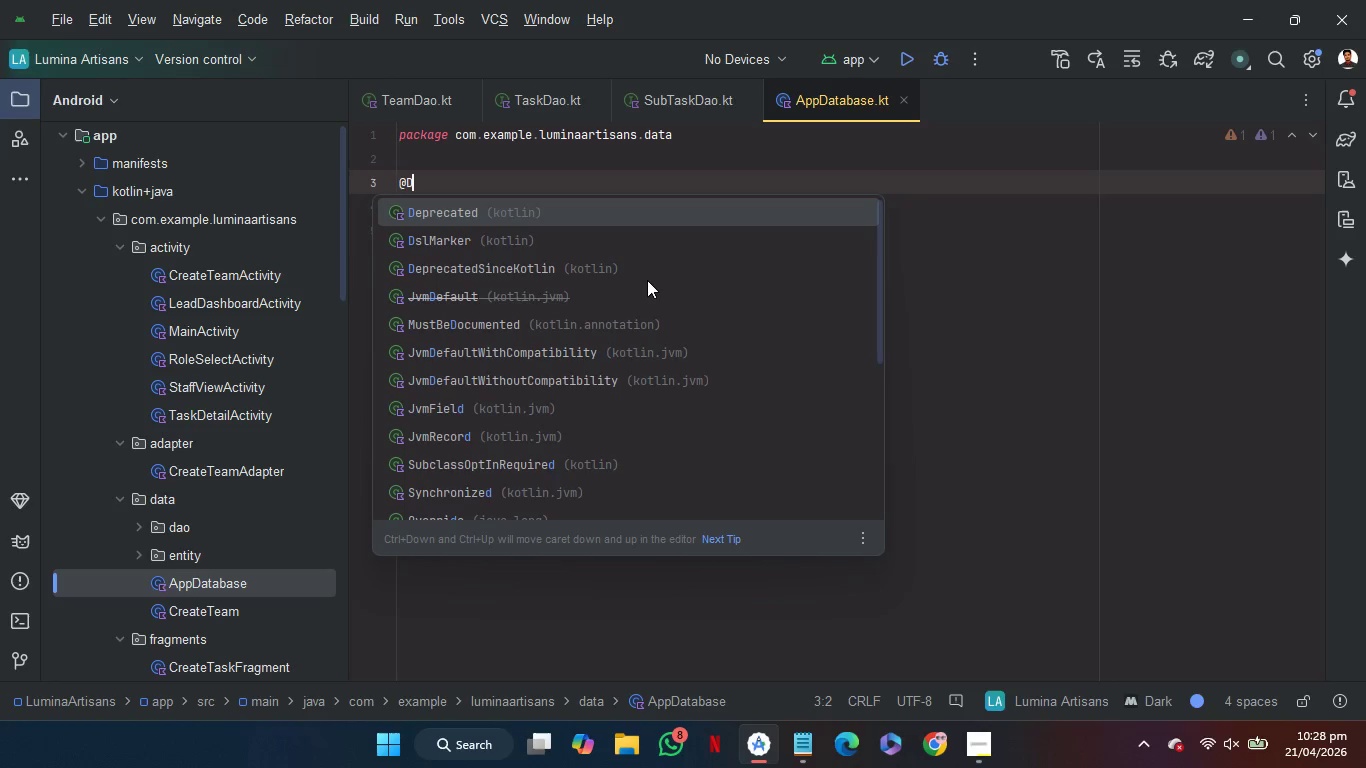 
key(Shift+D)
 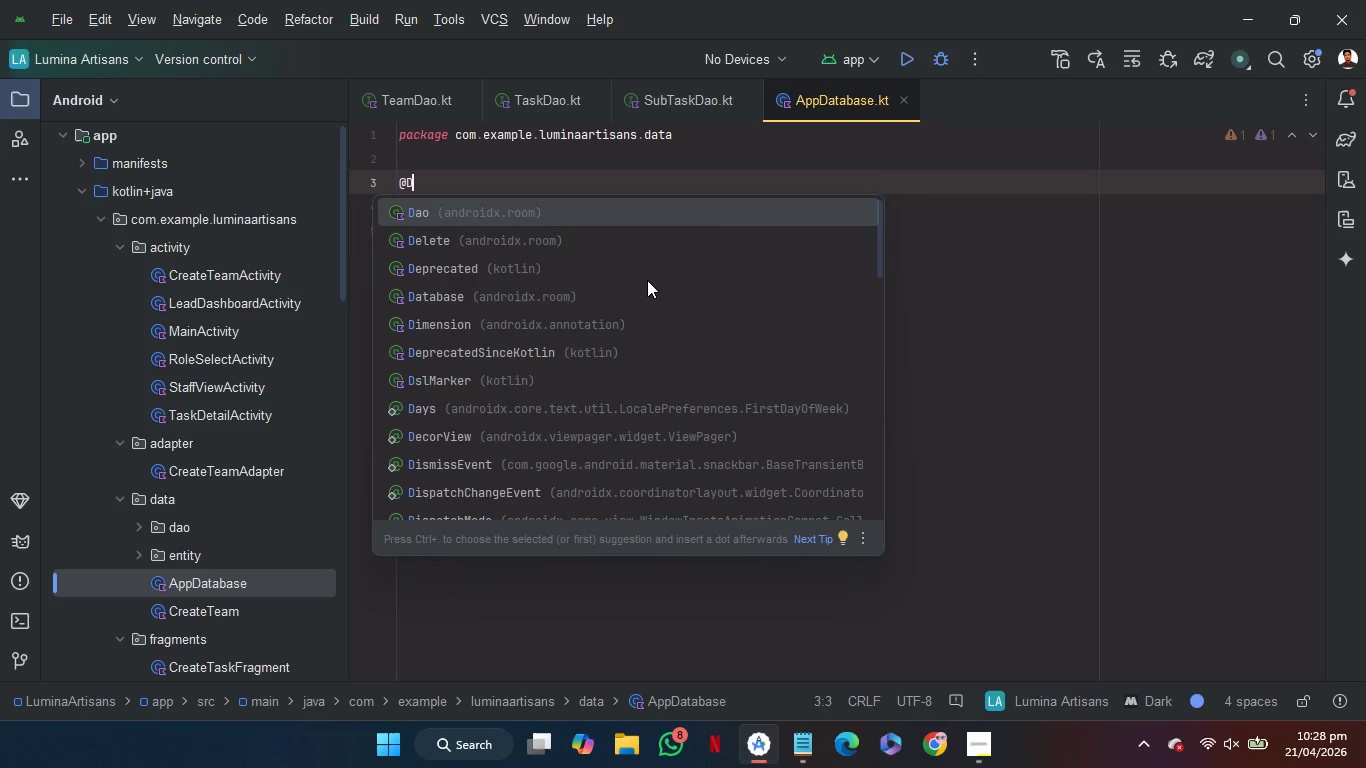 
key(ArrowDown)
 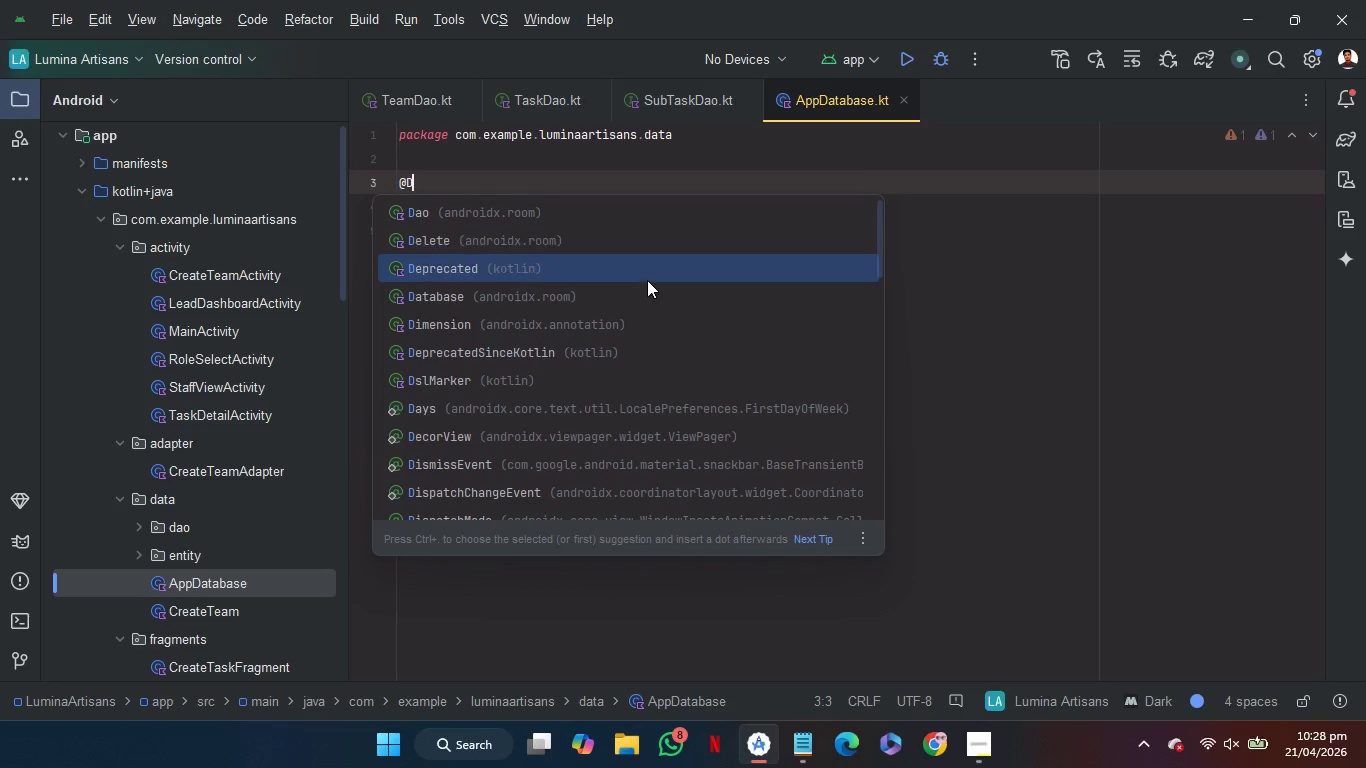 
key(ArrowDown)
 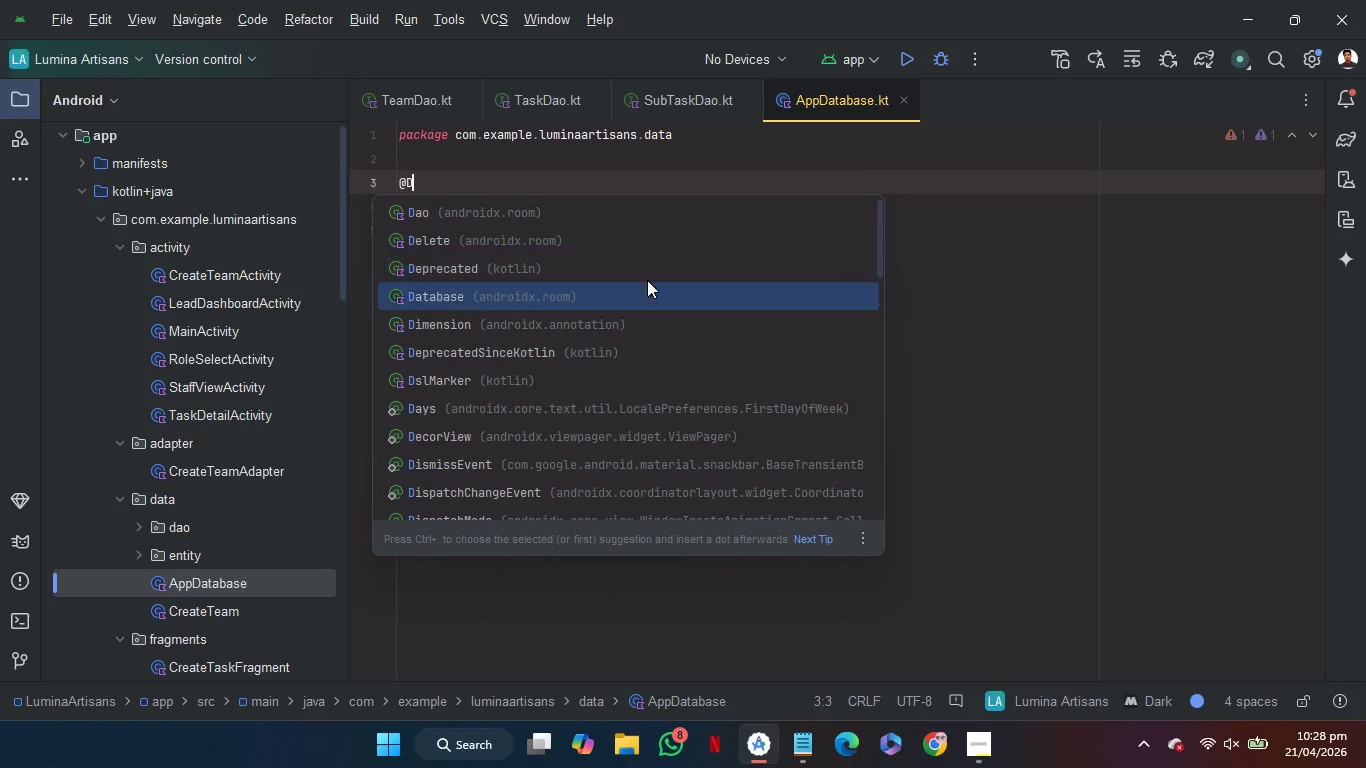 
key(ArrowDown)
 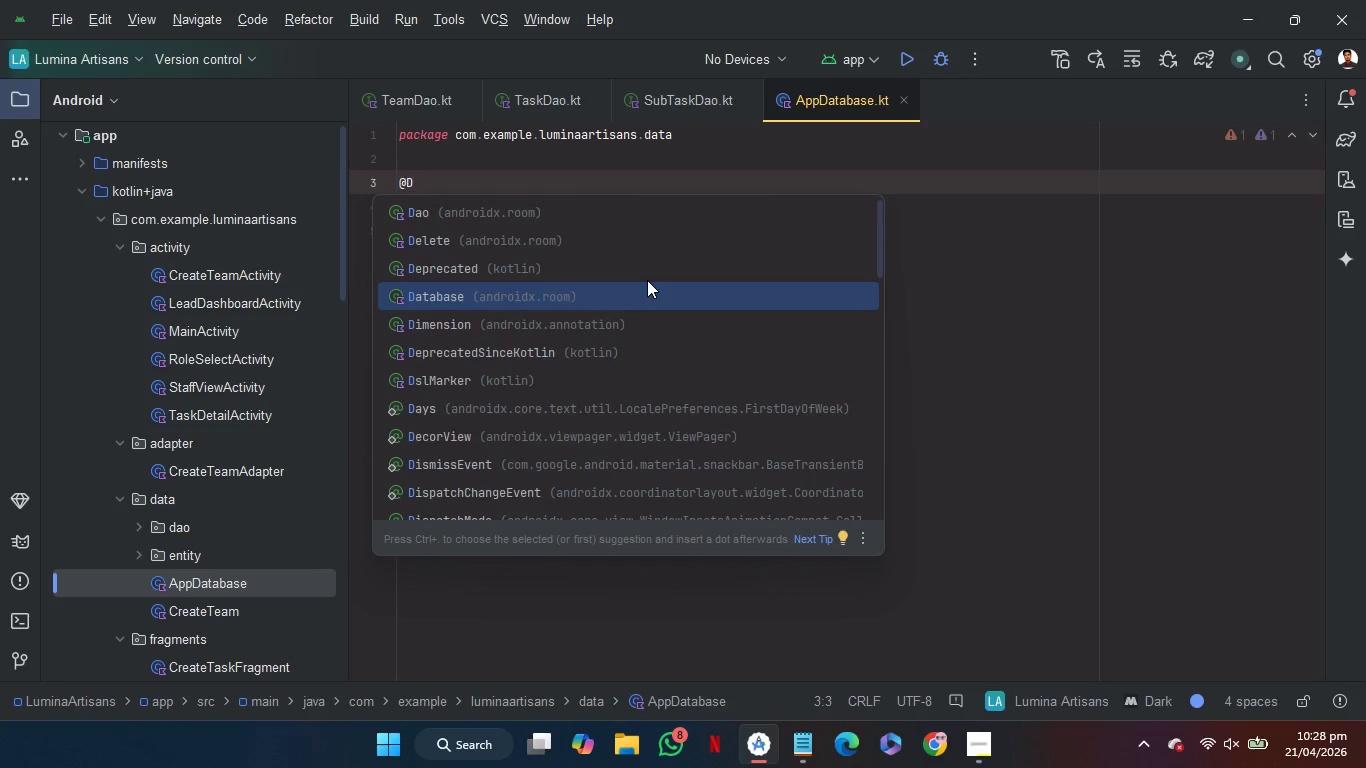 
key(Enter)
 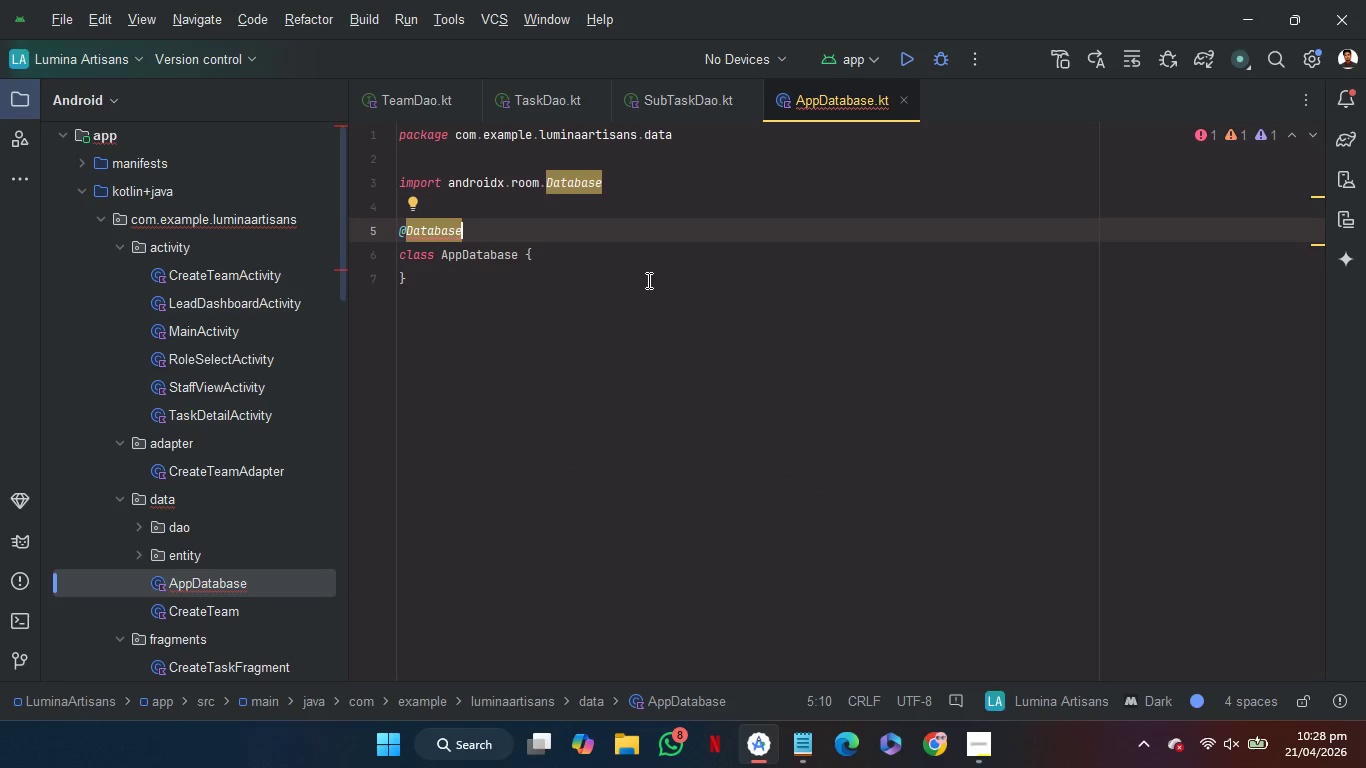 
key(Shift+9)
 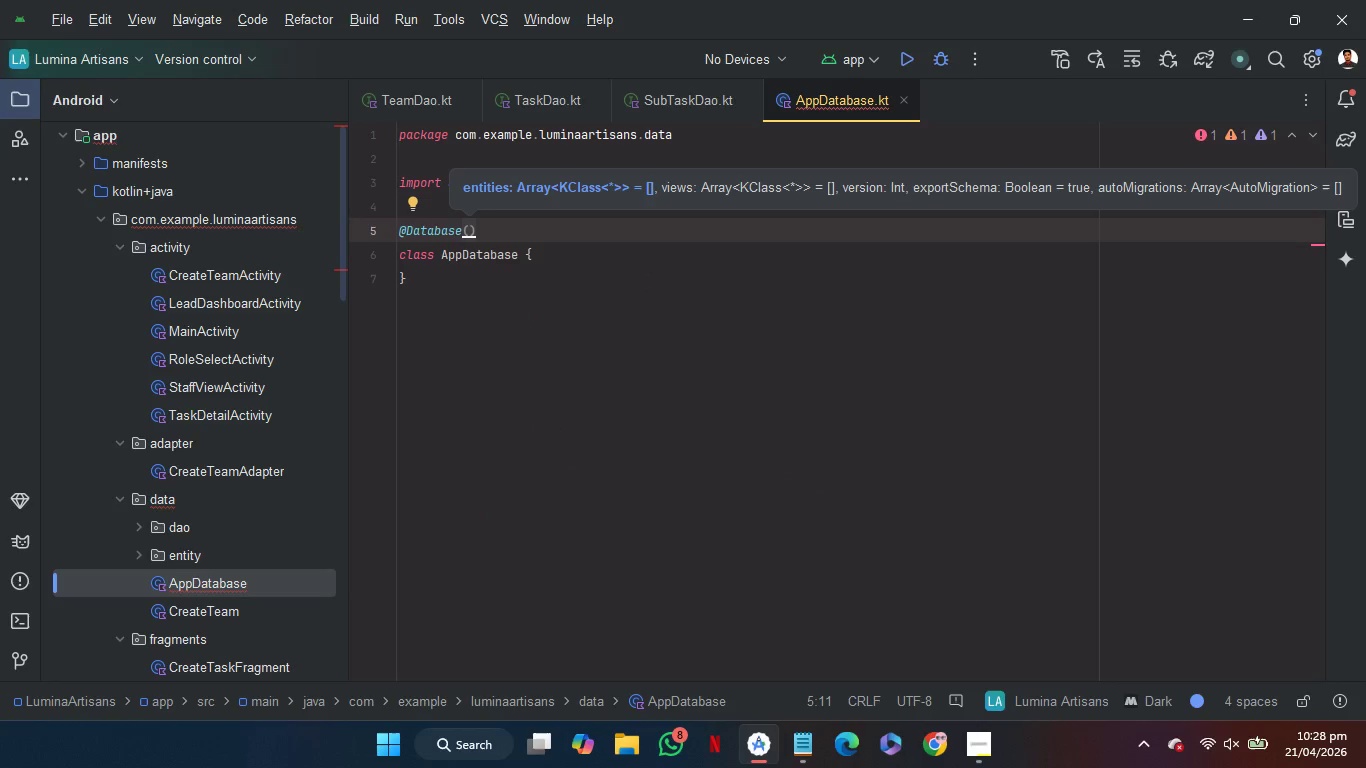 
key(E)
 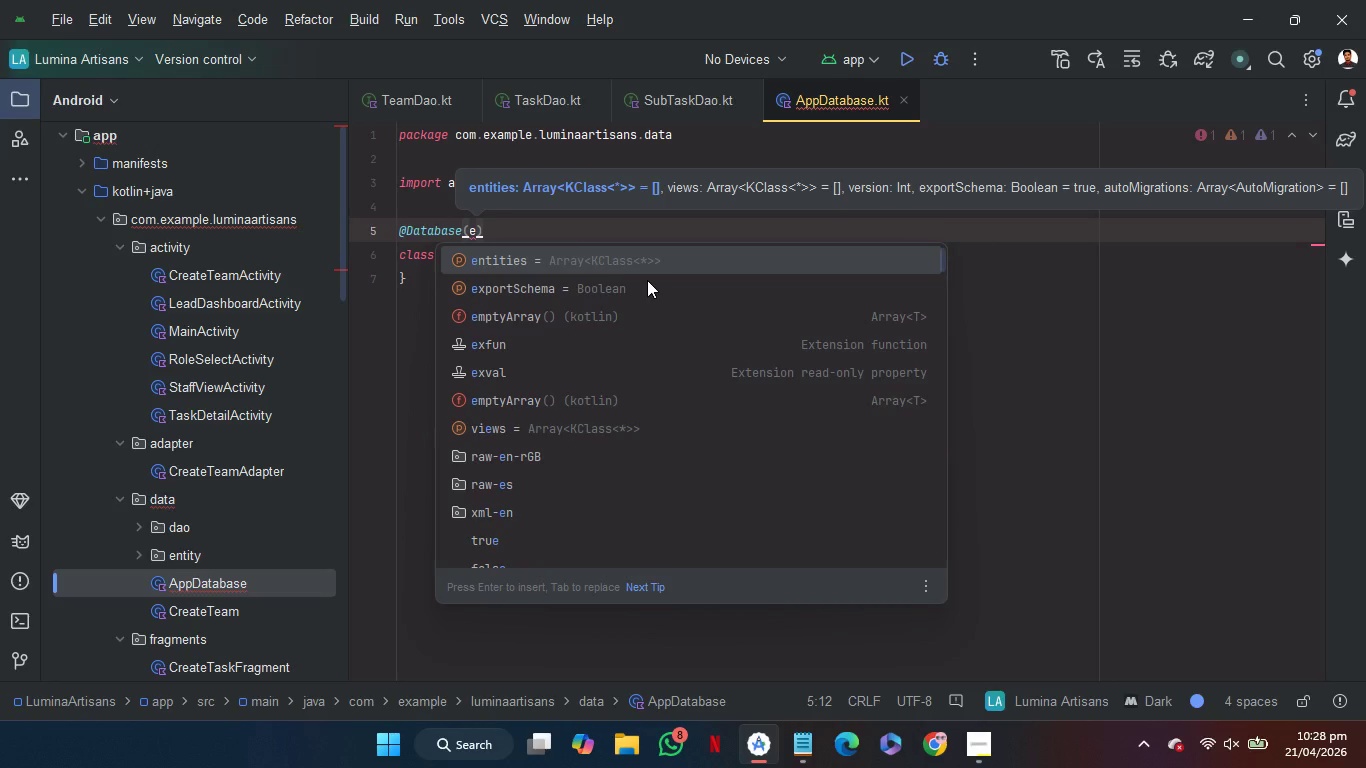 
key(Enter)
 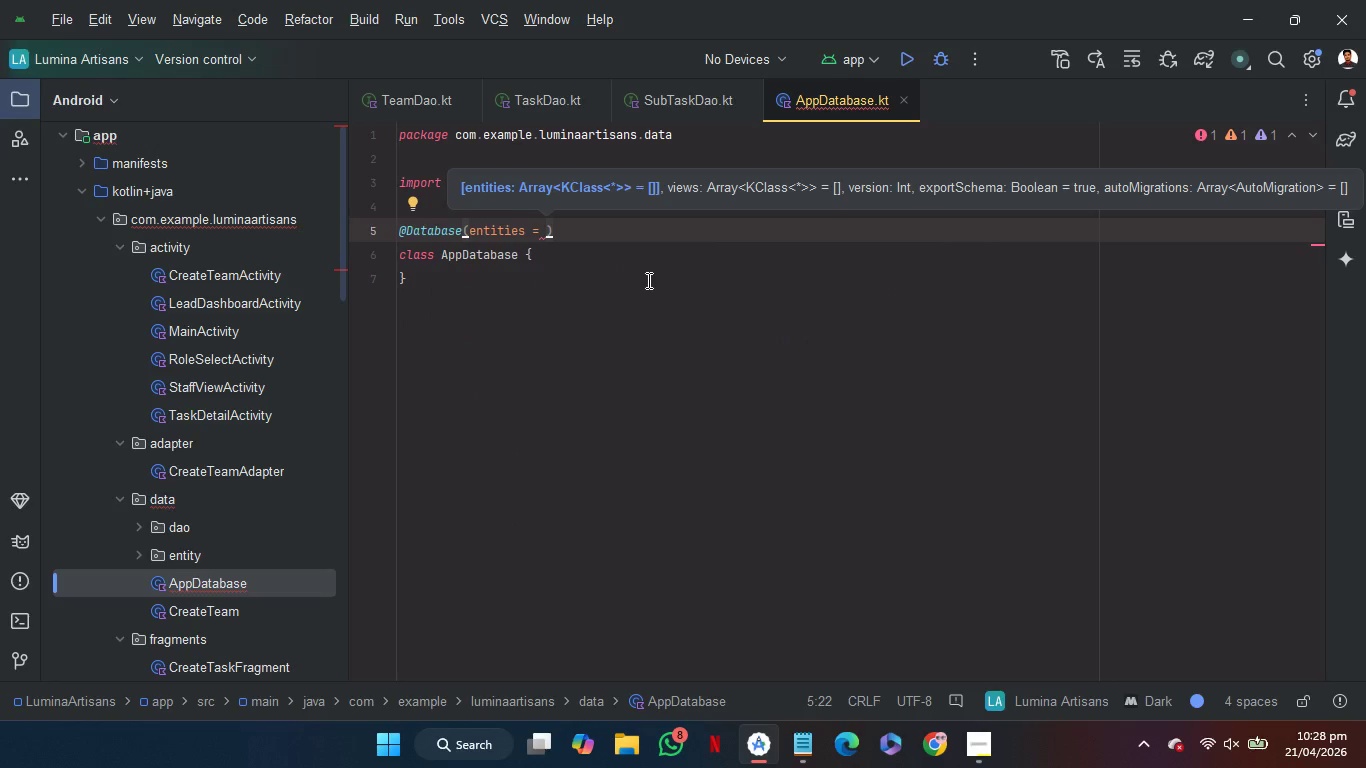 
wait(5.12)
 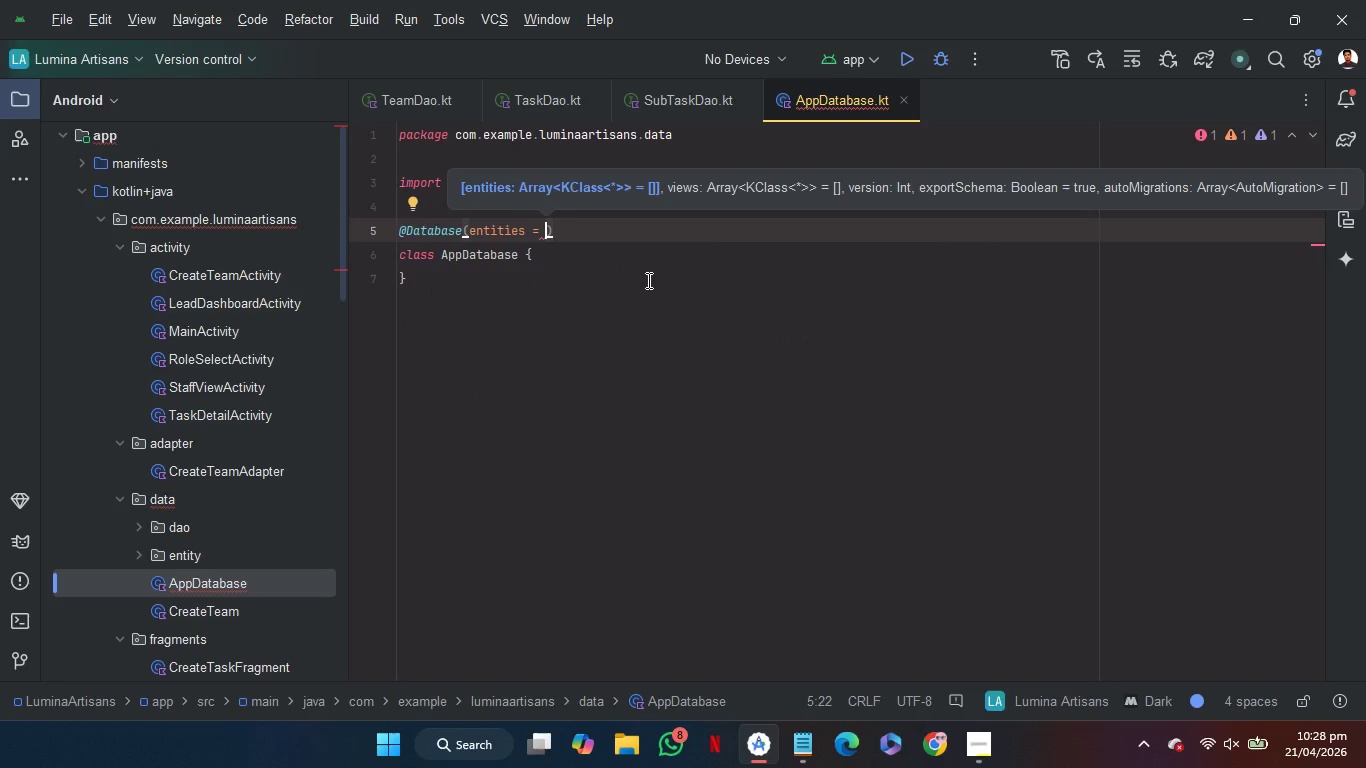 
key(BracketLeft)
 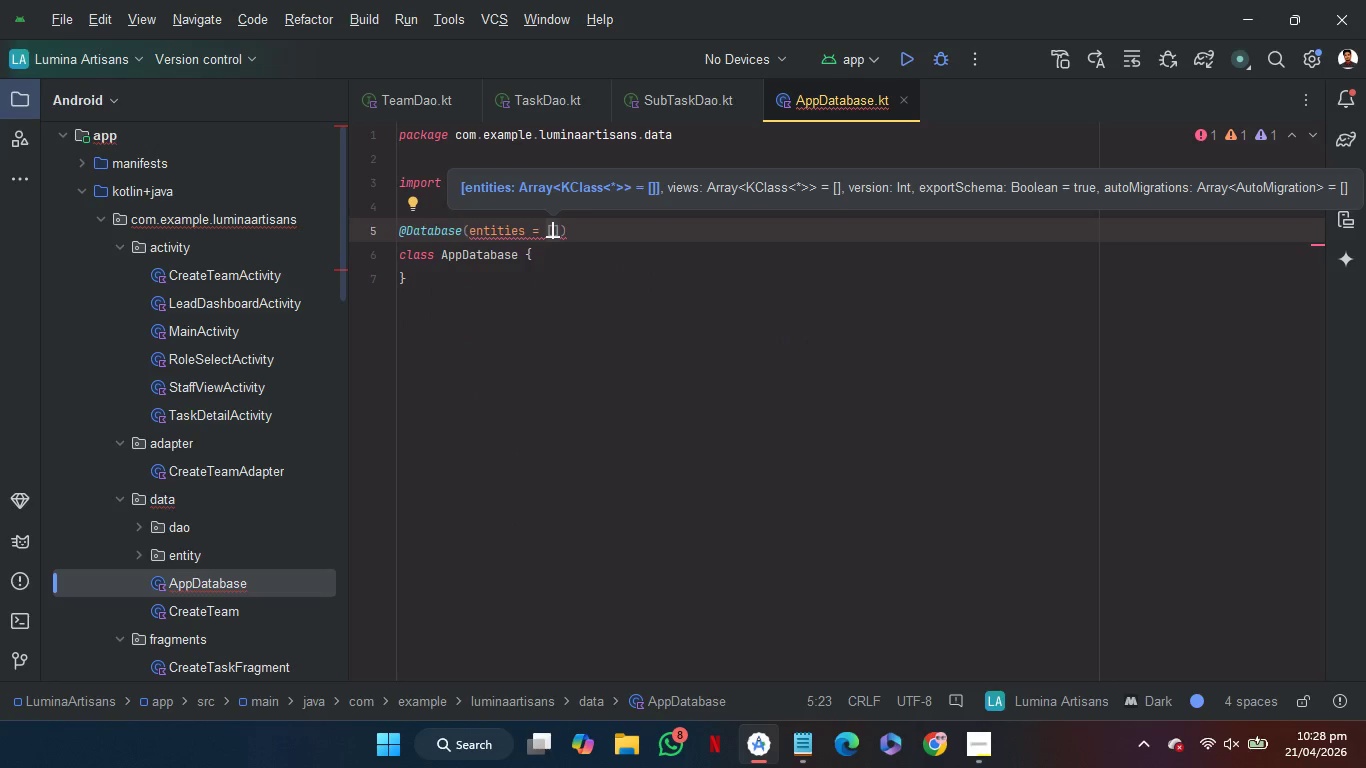 
key(Shift+T)
 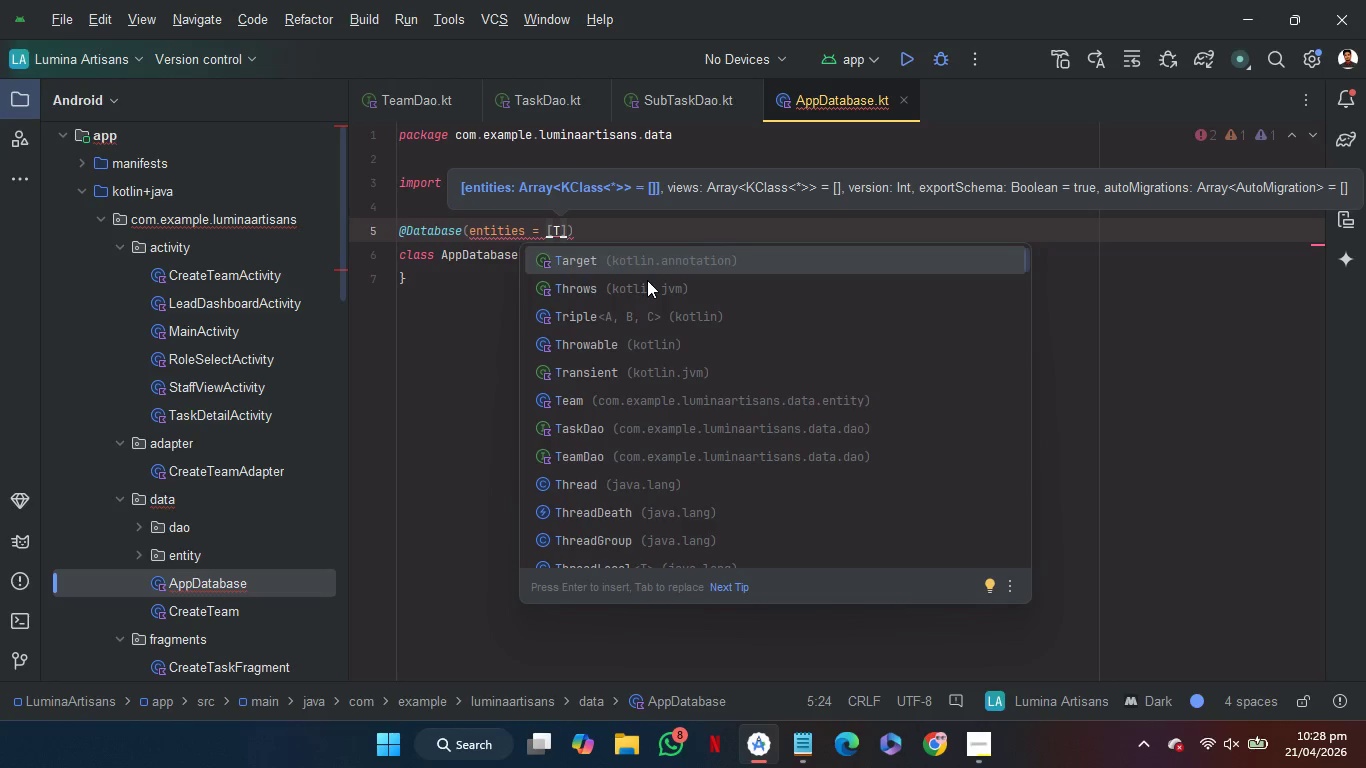 
key(ArrowDown)
 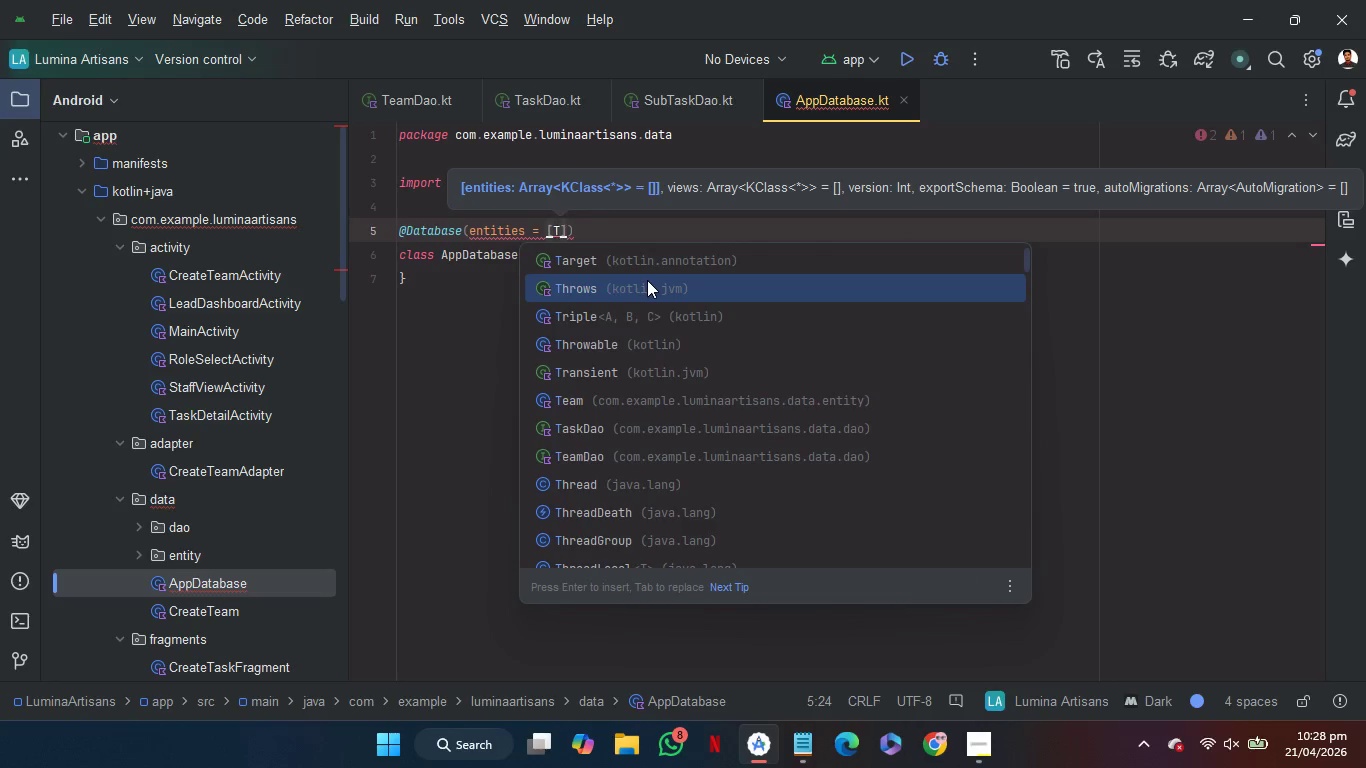 
key(ArrowDown)
 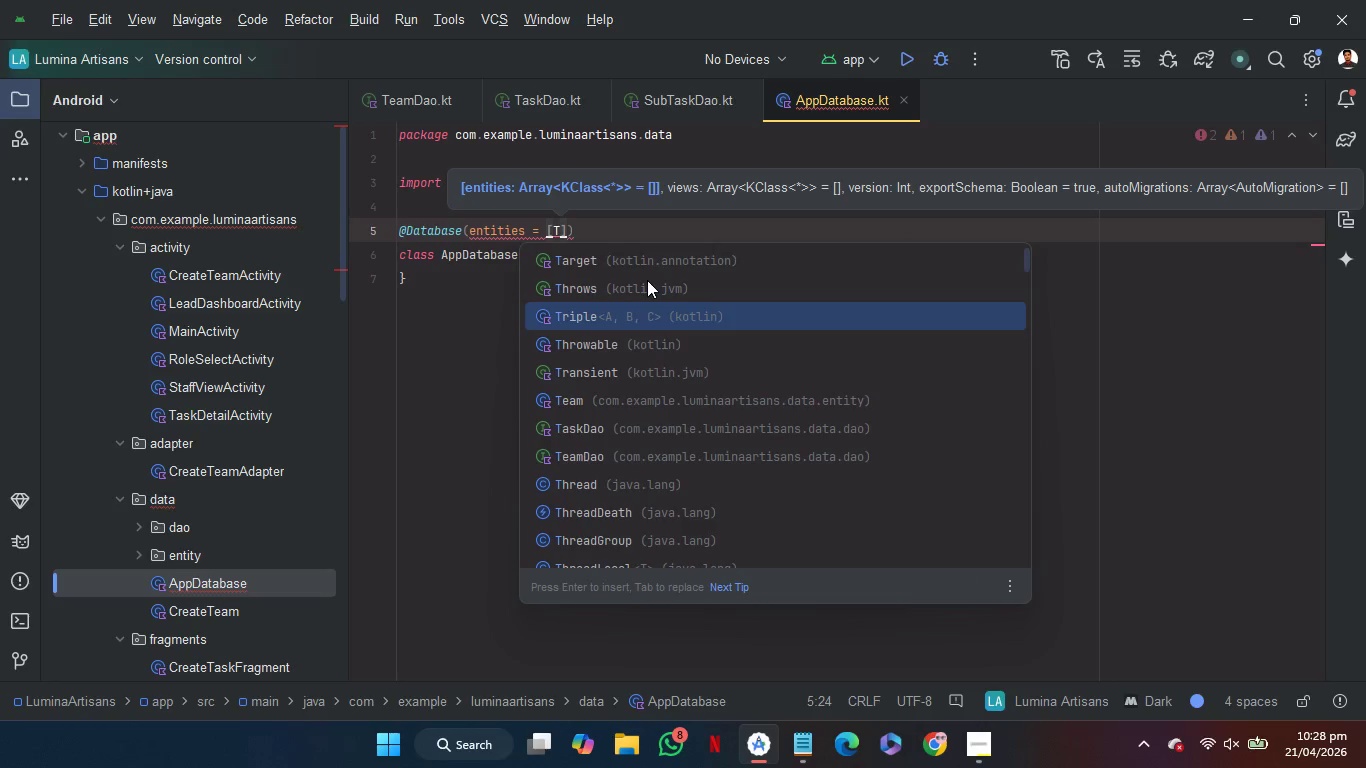 
key(ArrowDown)
 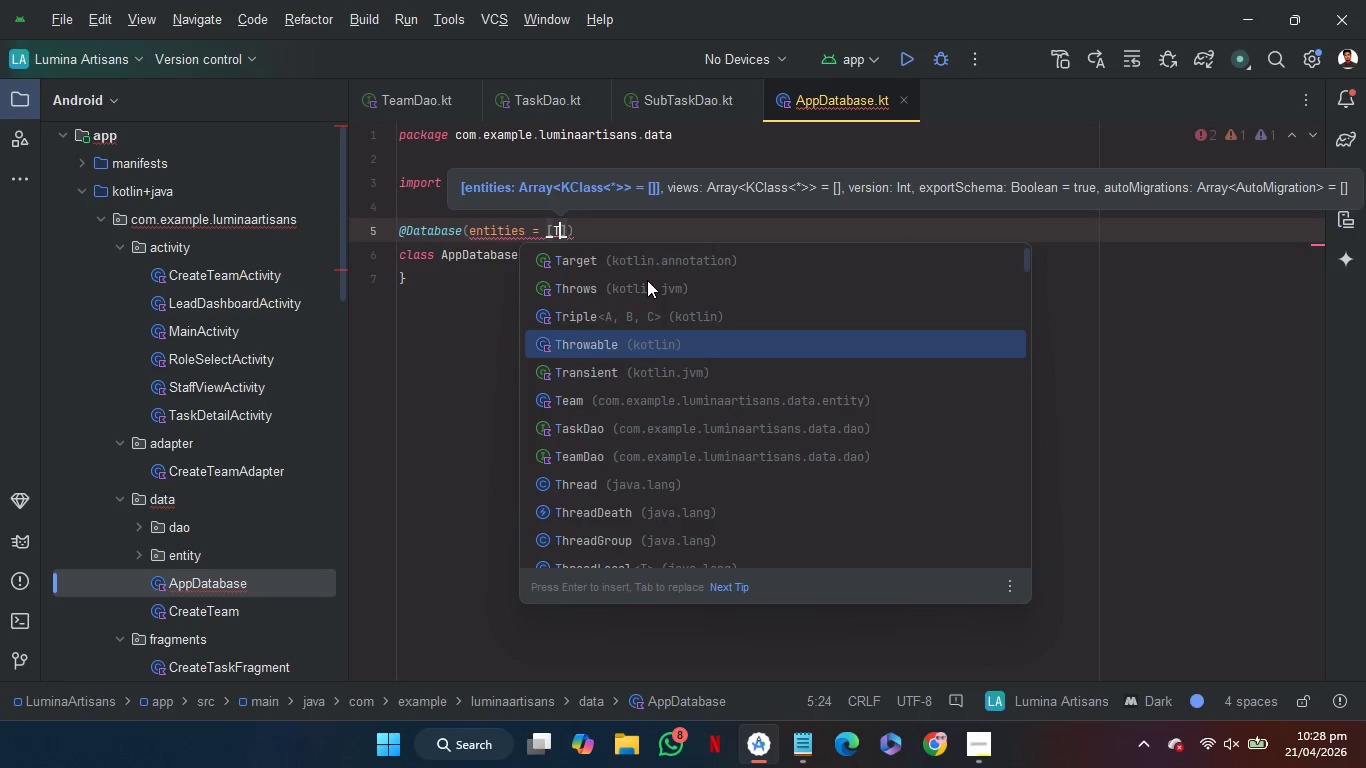 
key(ArrowDown)
 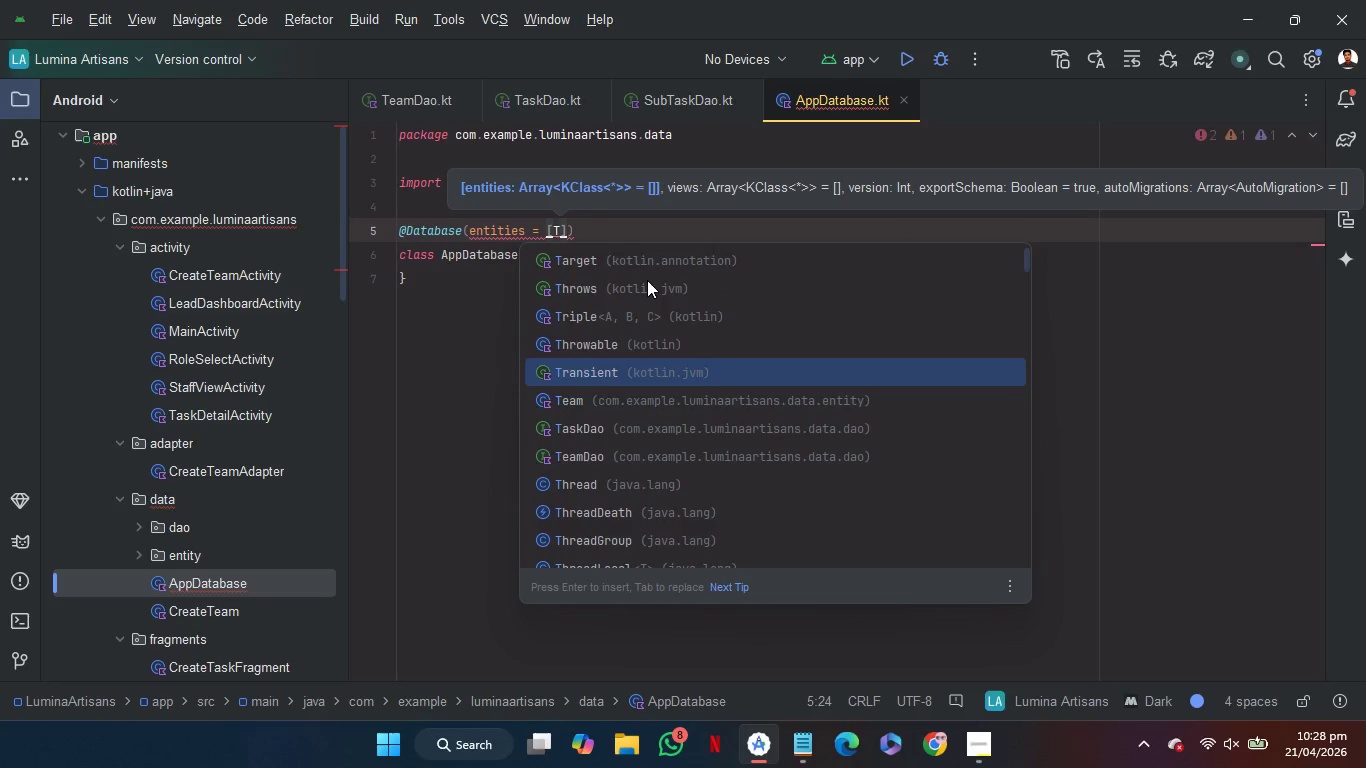 
key(ArrowDown)
 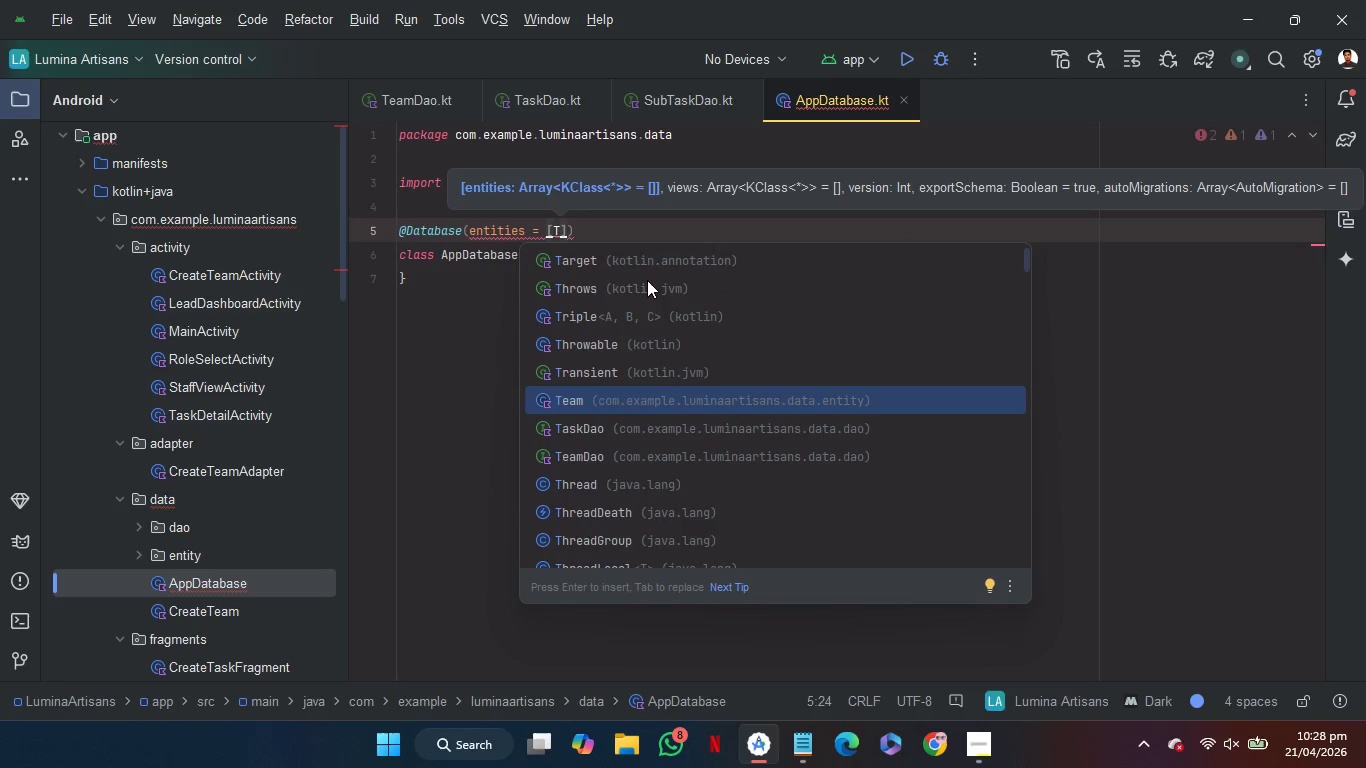 
key(Enter)
 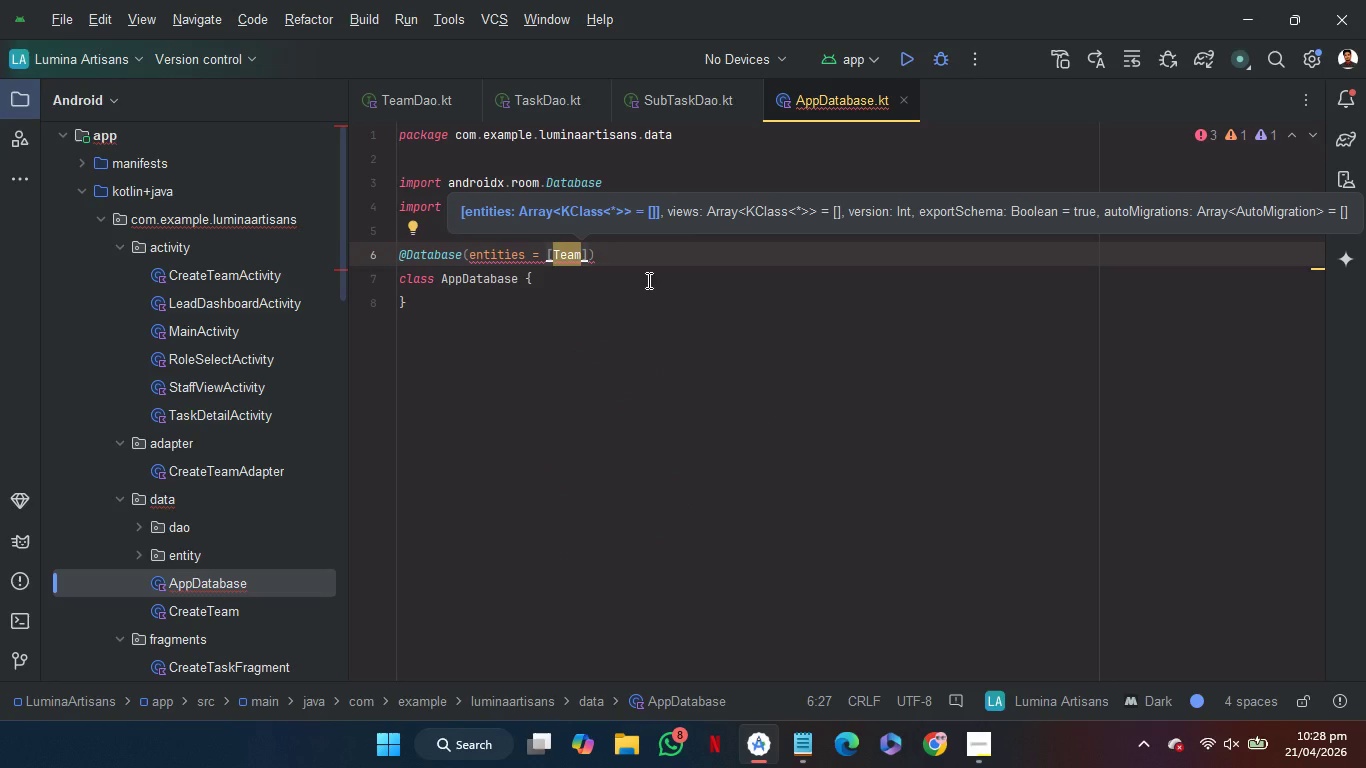 
key(Shift+Semicolon)
 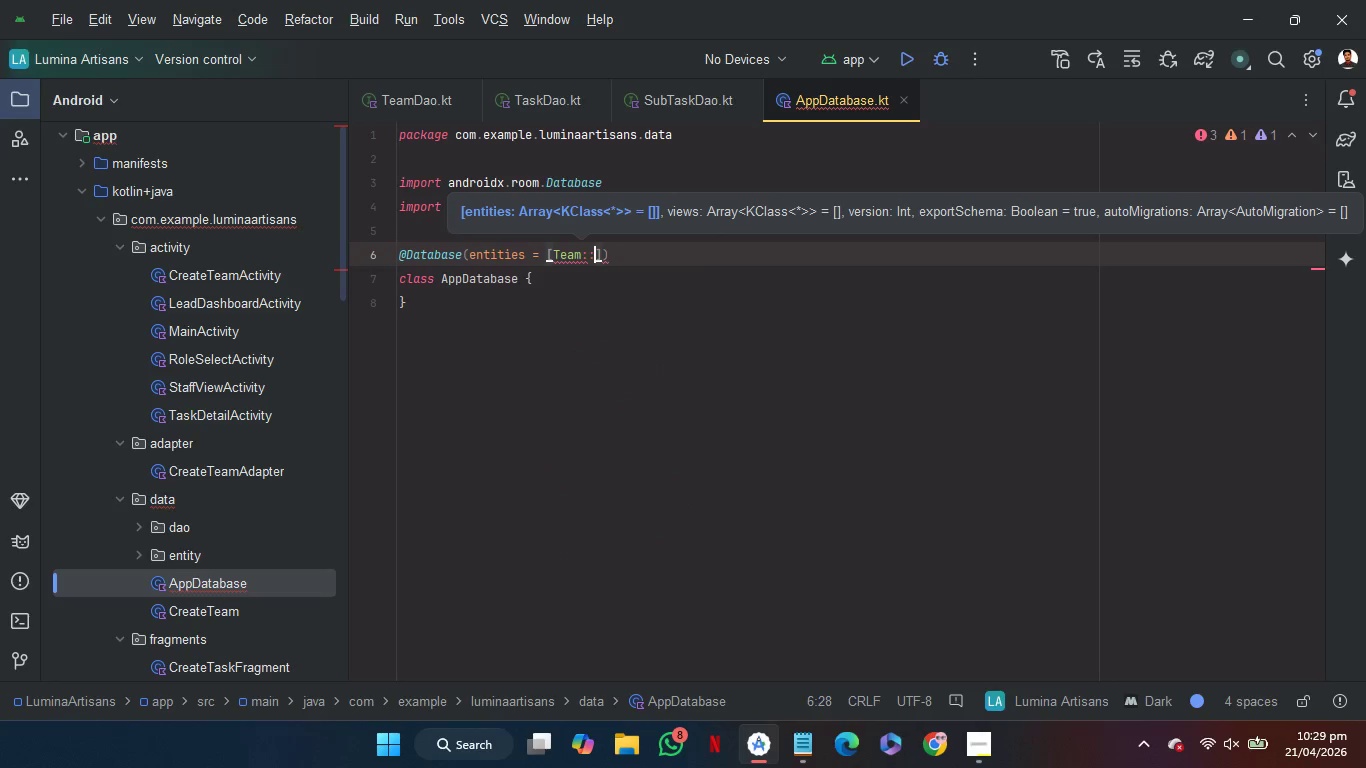 
key(Shift+Semicolon)
 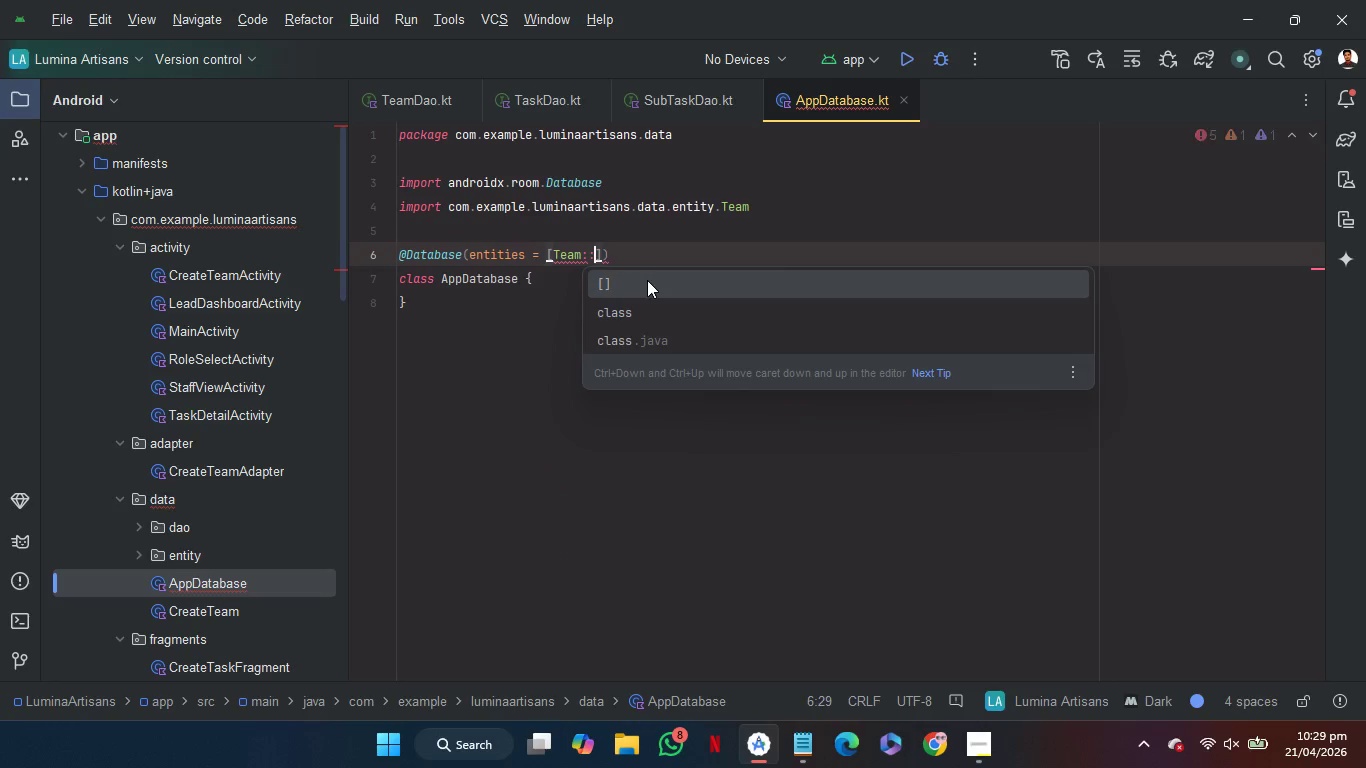 
key(Shift+C)
 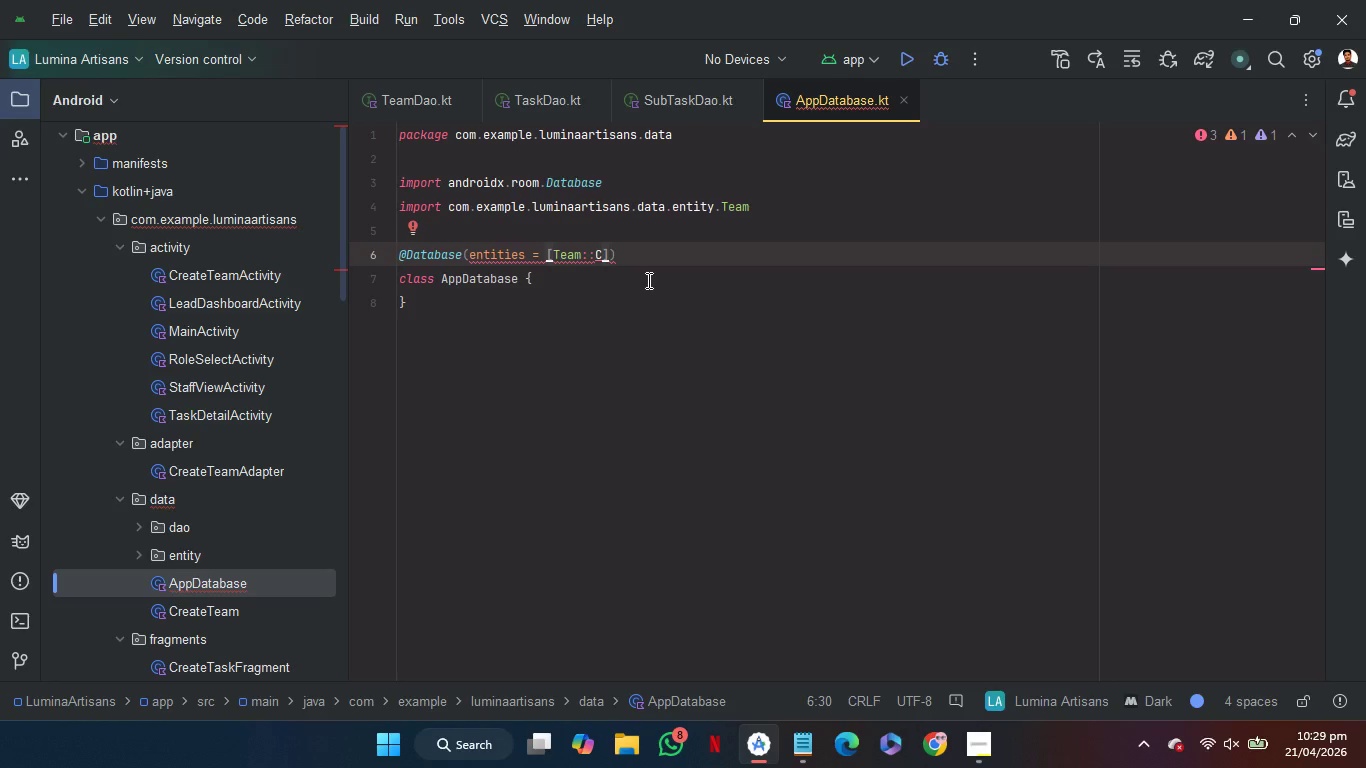 
key(Backspace)
 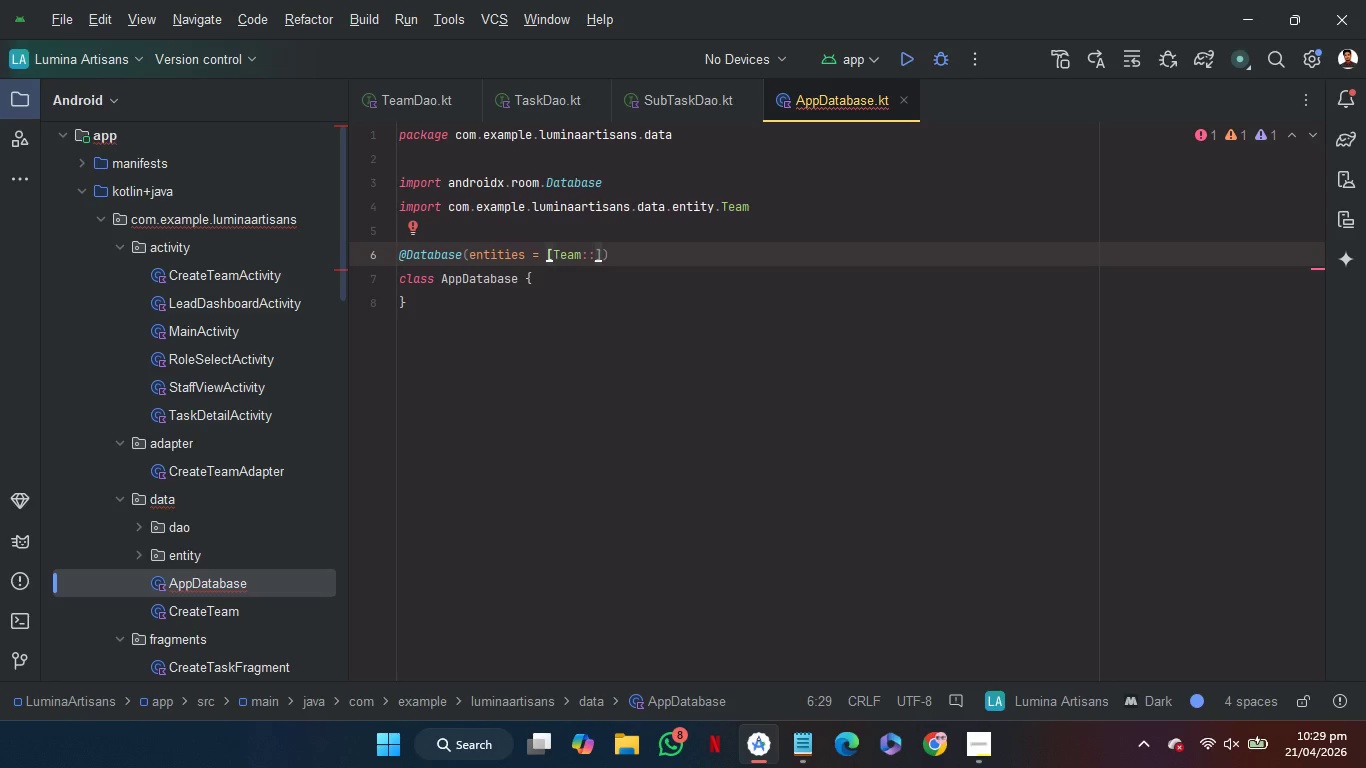 
key(C)
 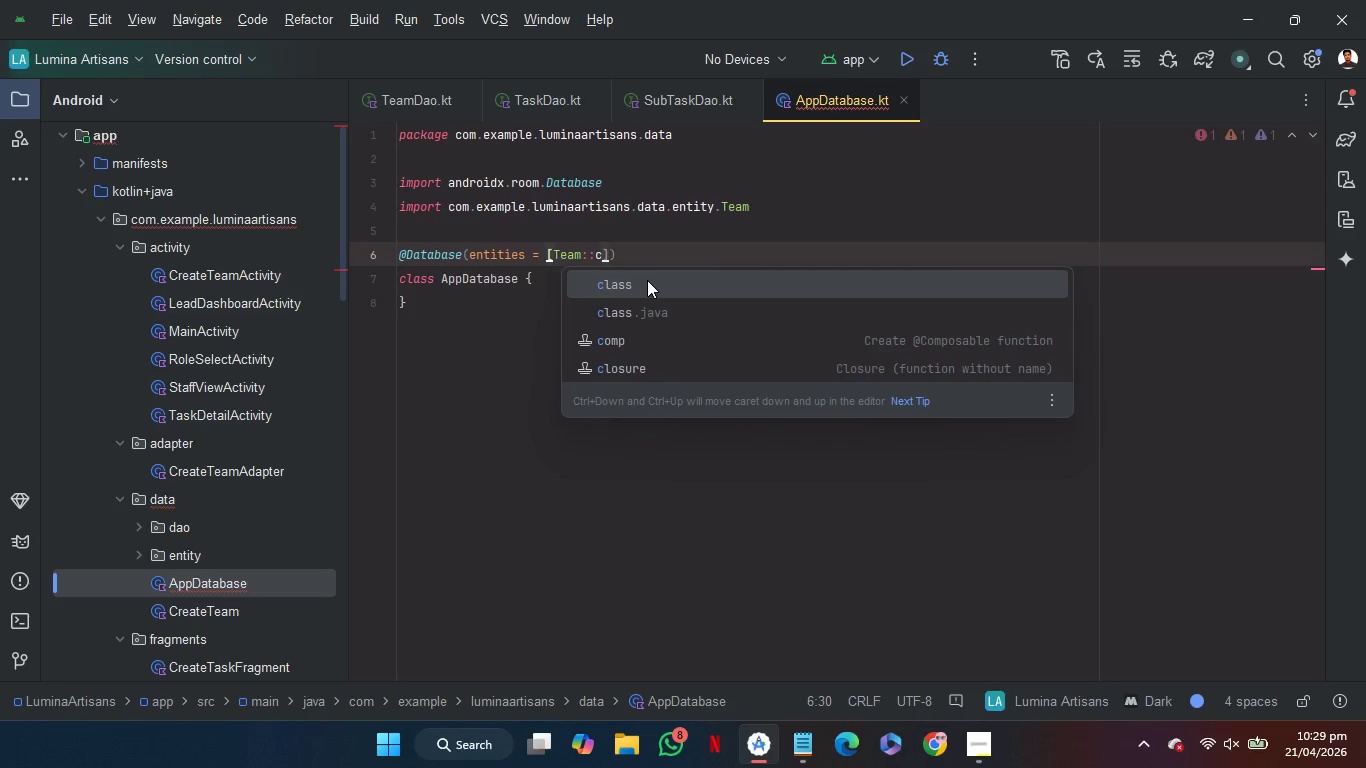 
key(Enter)
 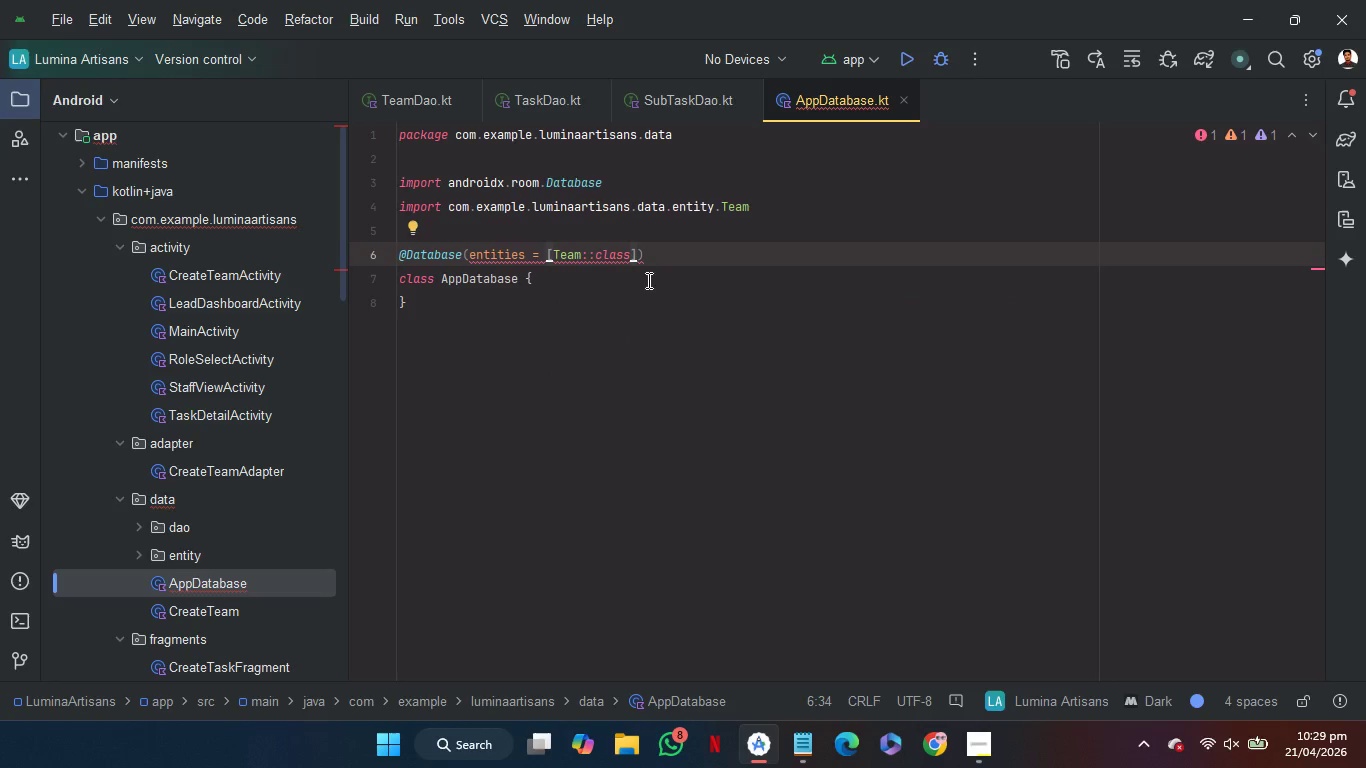 
type(, Pr)
 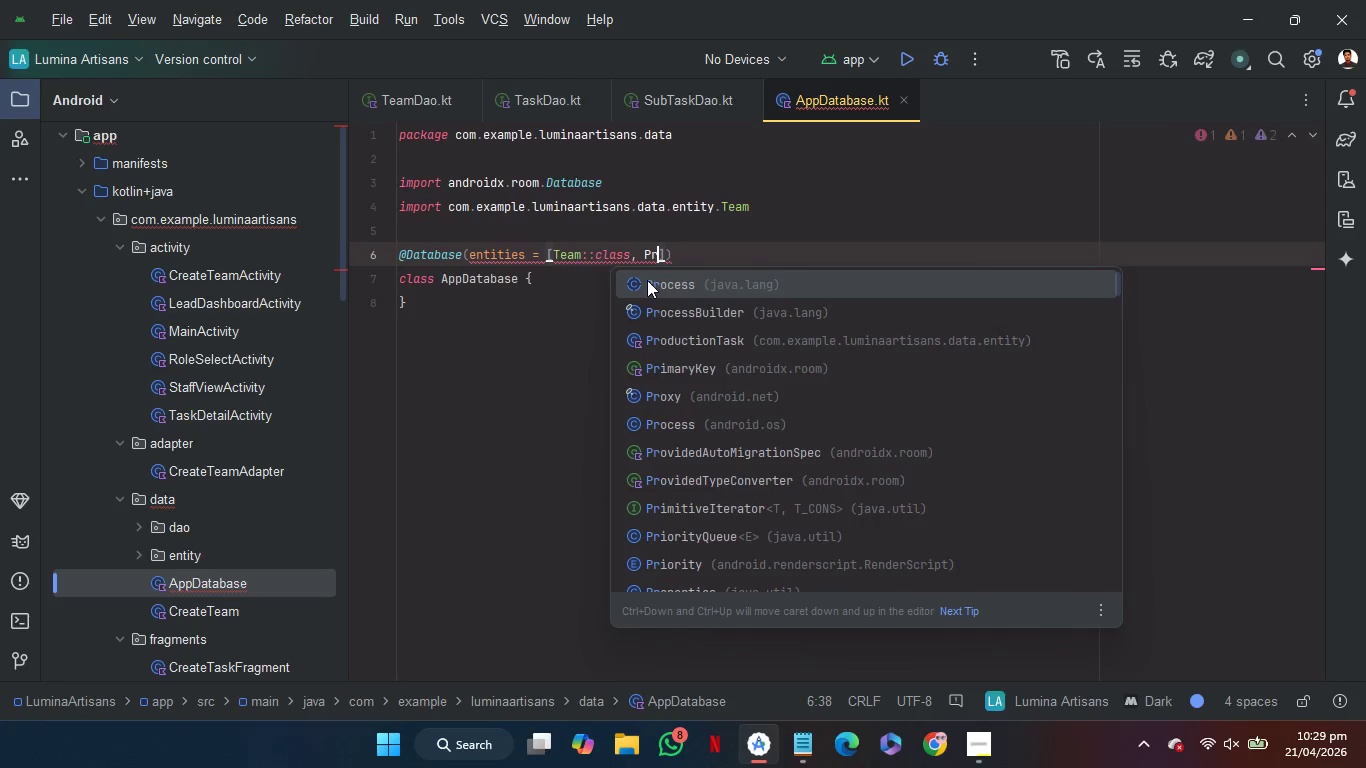 
key(O)
 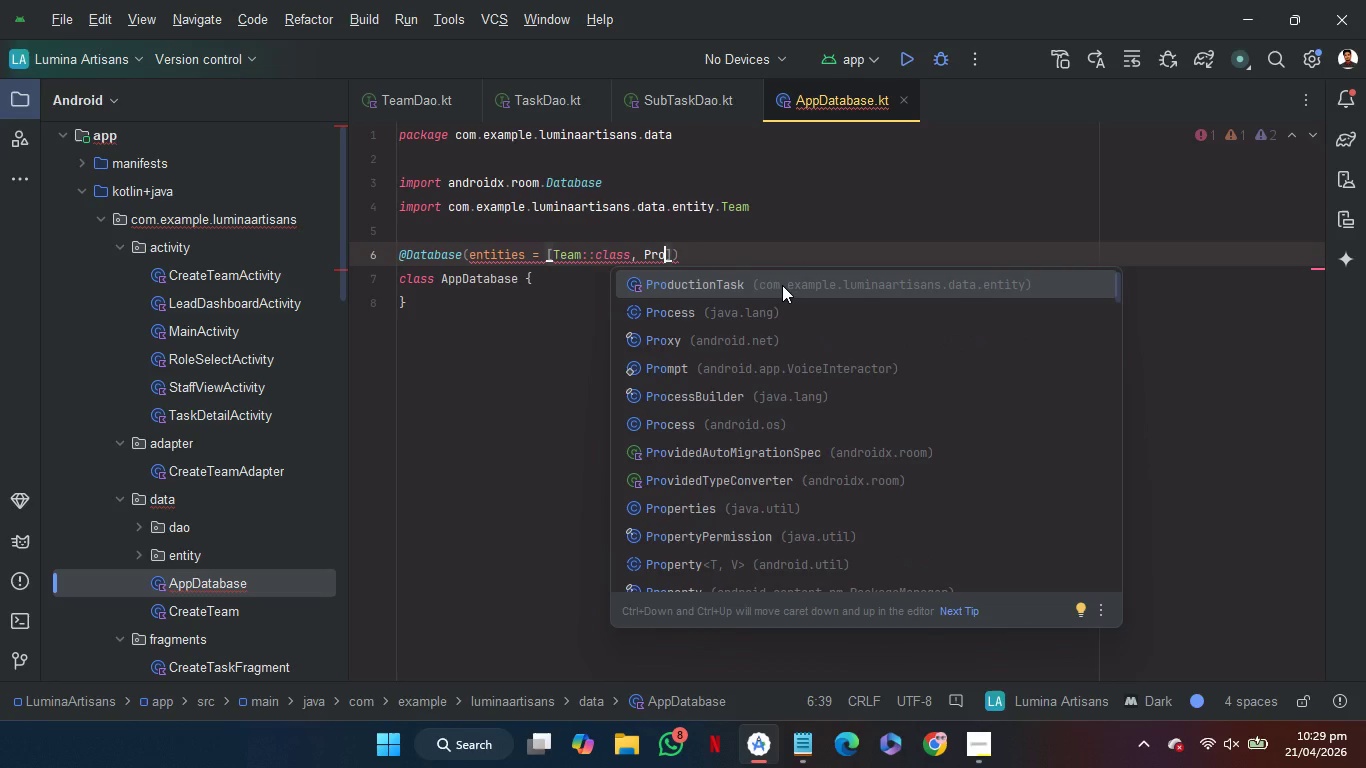 
key(Enter)
 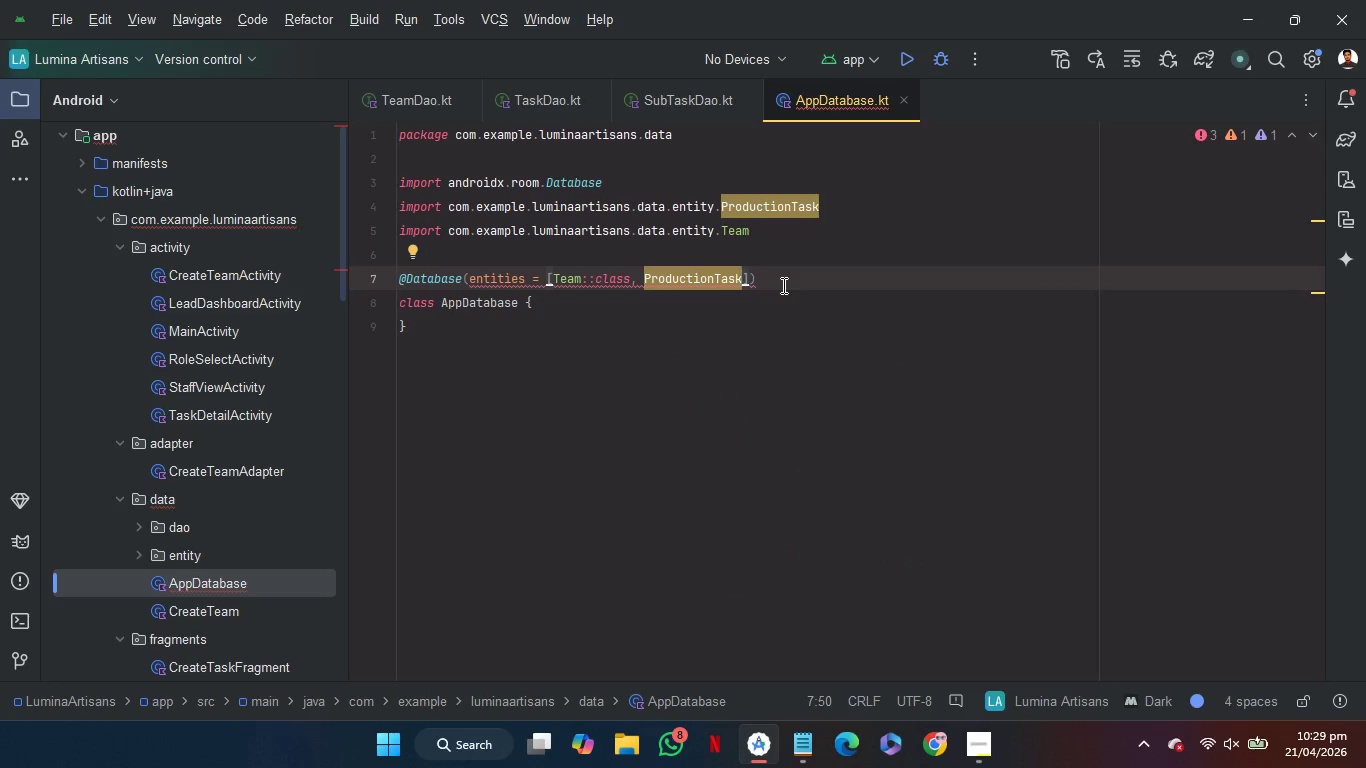 
key(Shift+Semicolon)
 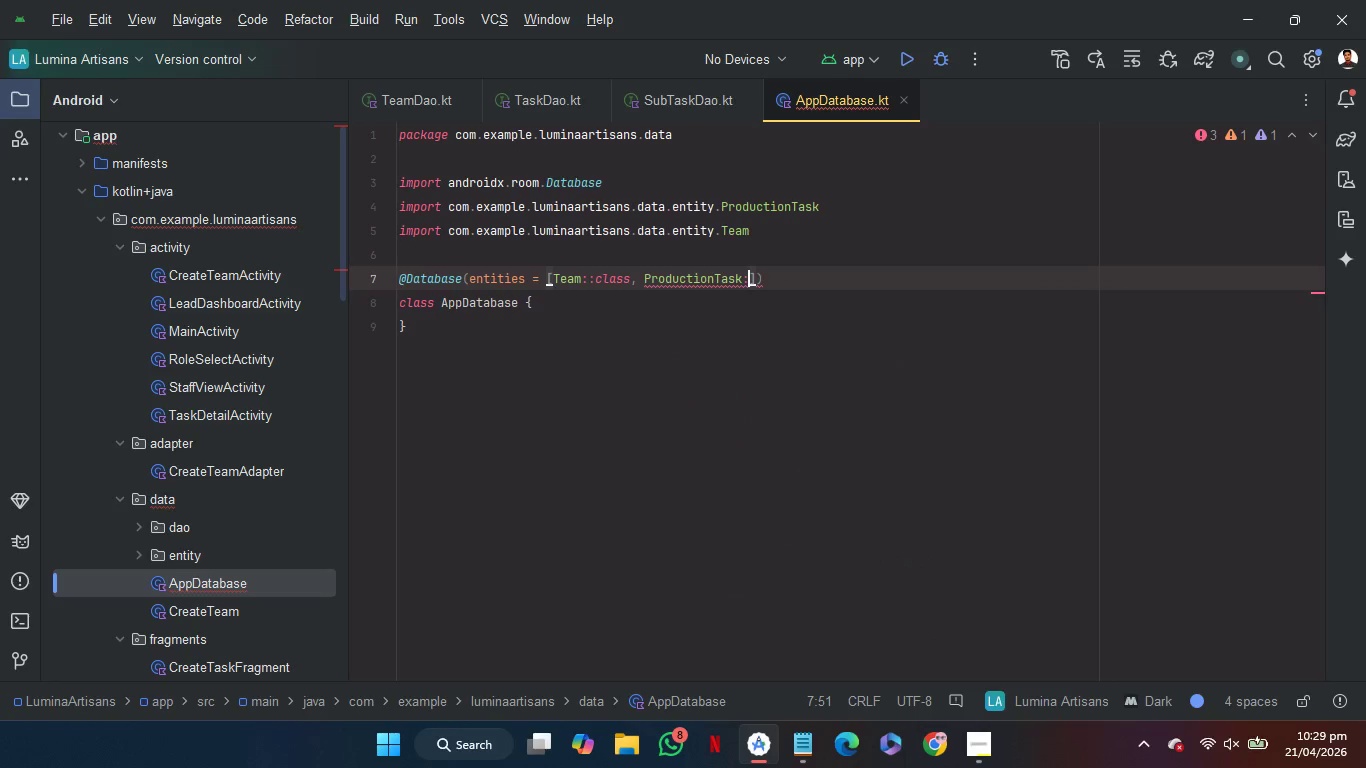 
key(Shift+Semicolon)
 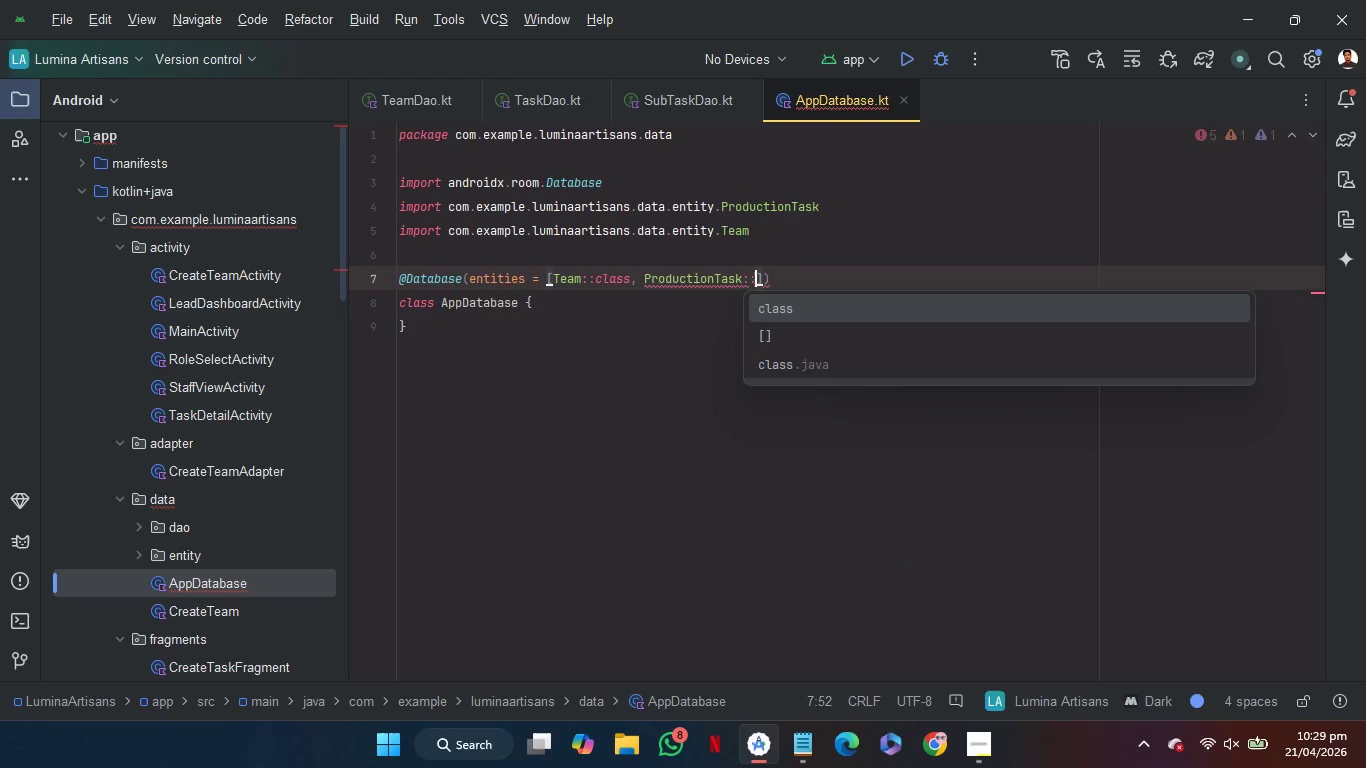 
key(C)
 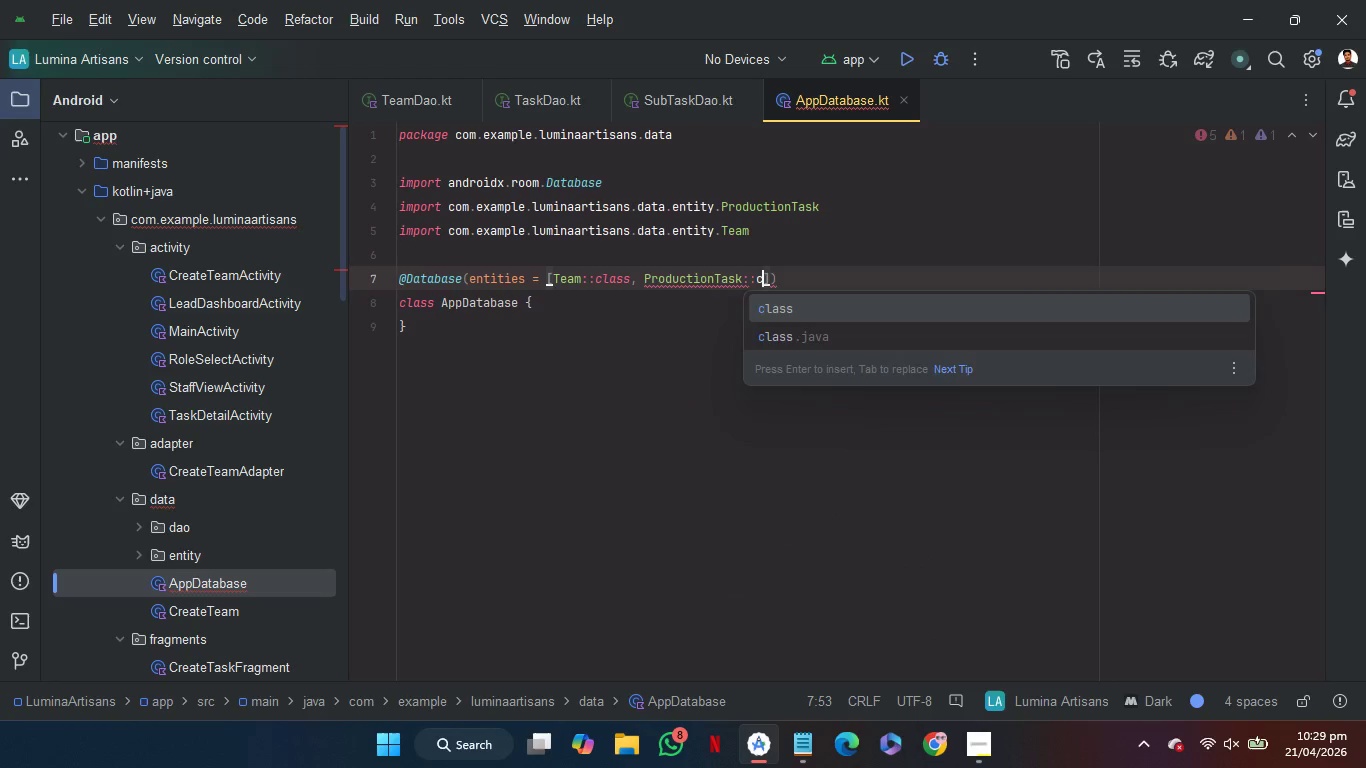 
key(Enter)
 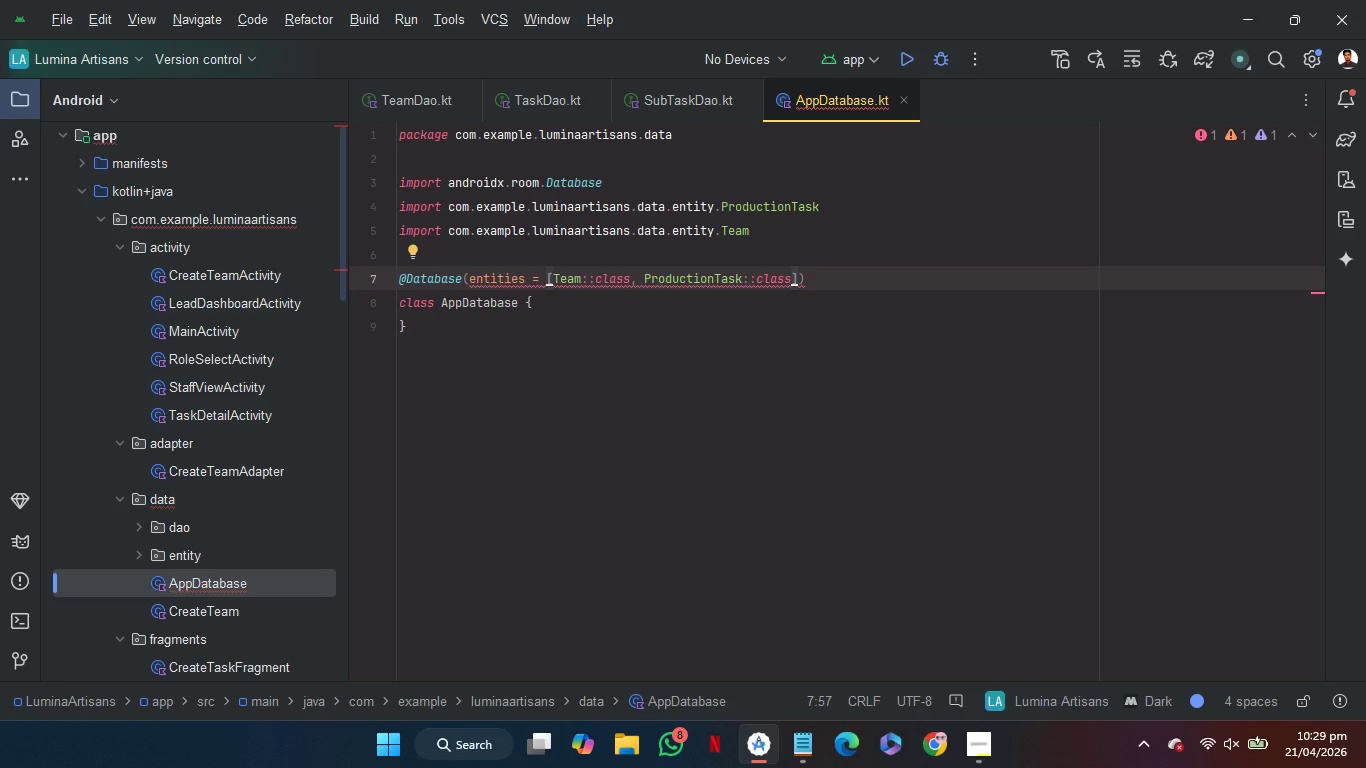 
type(,Sub)
 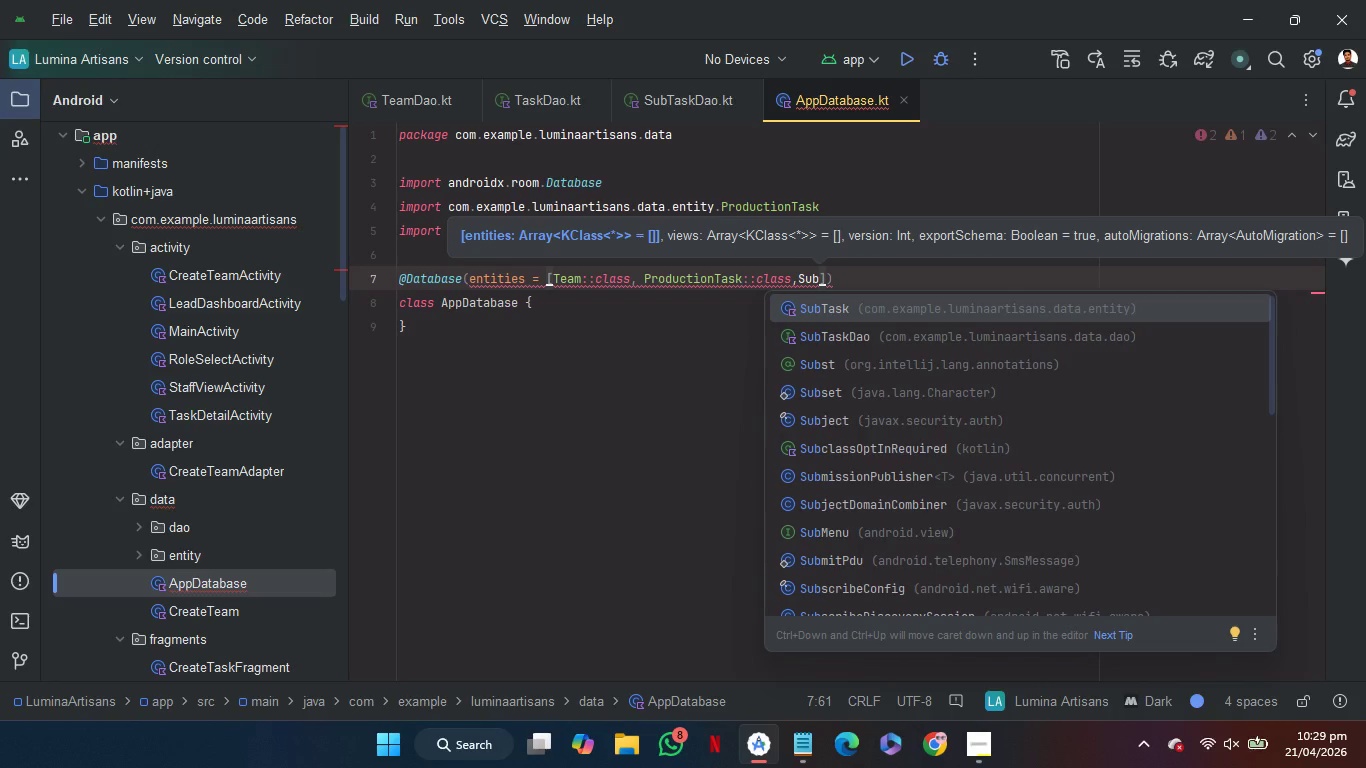 
key(Enter)
 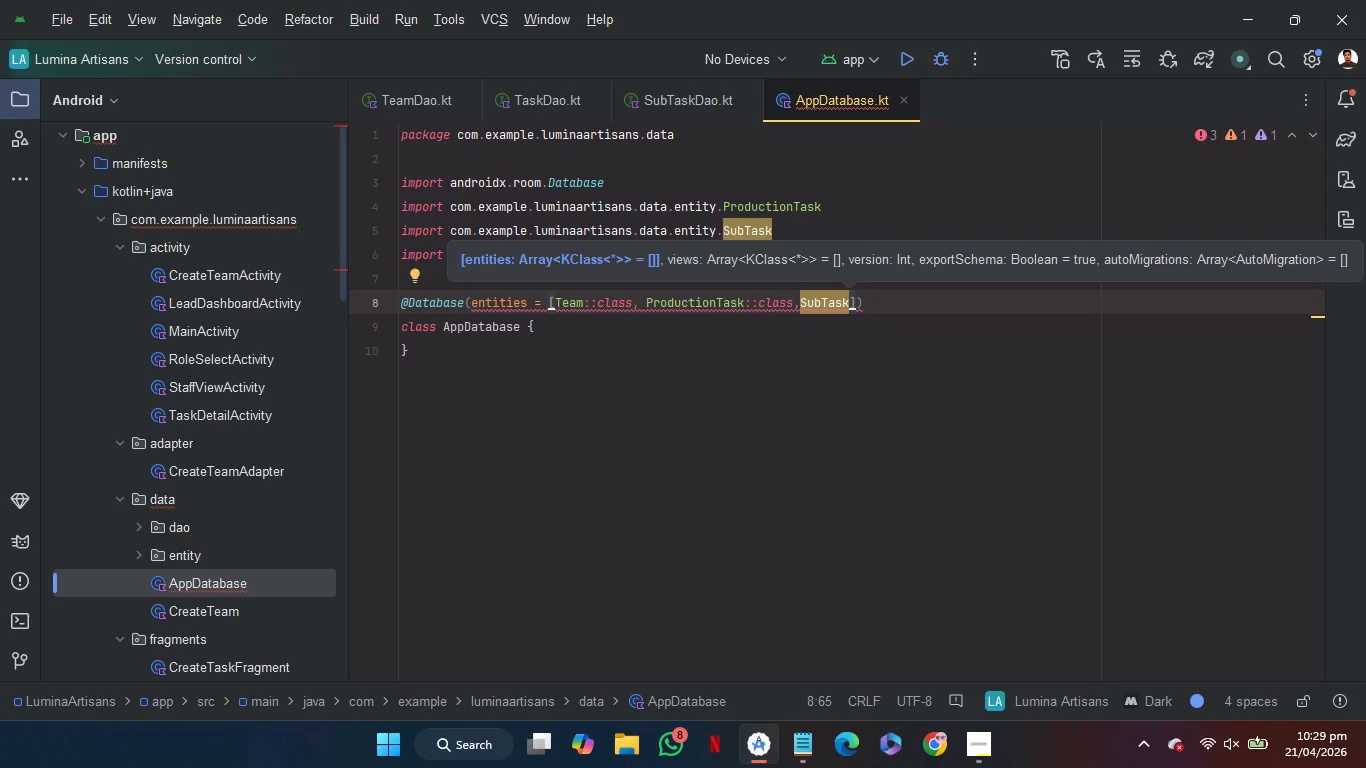 
key(Shift+Semicolon)
 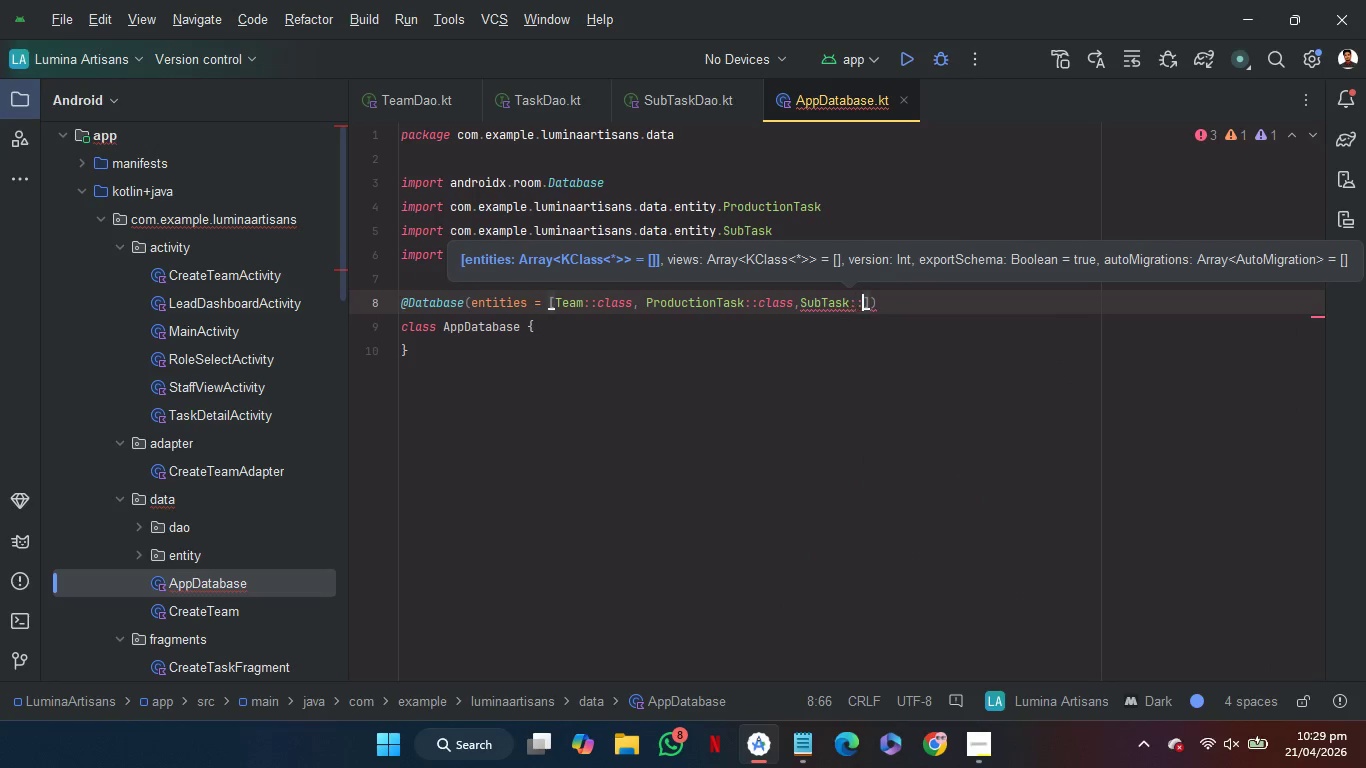 
key(Shift+Semicolon)
 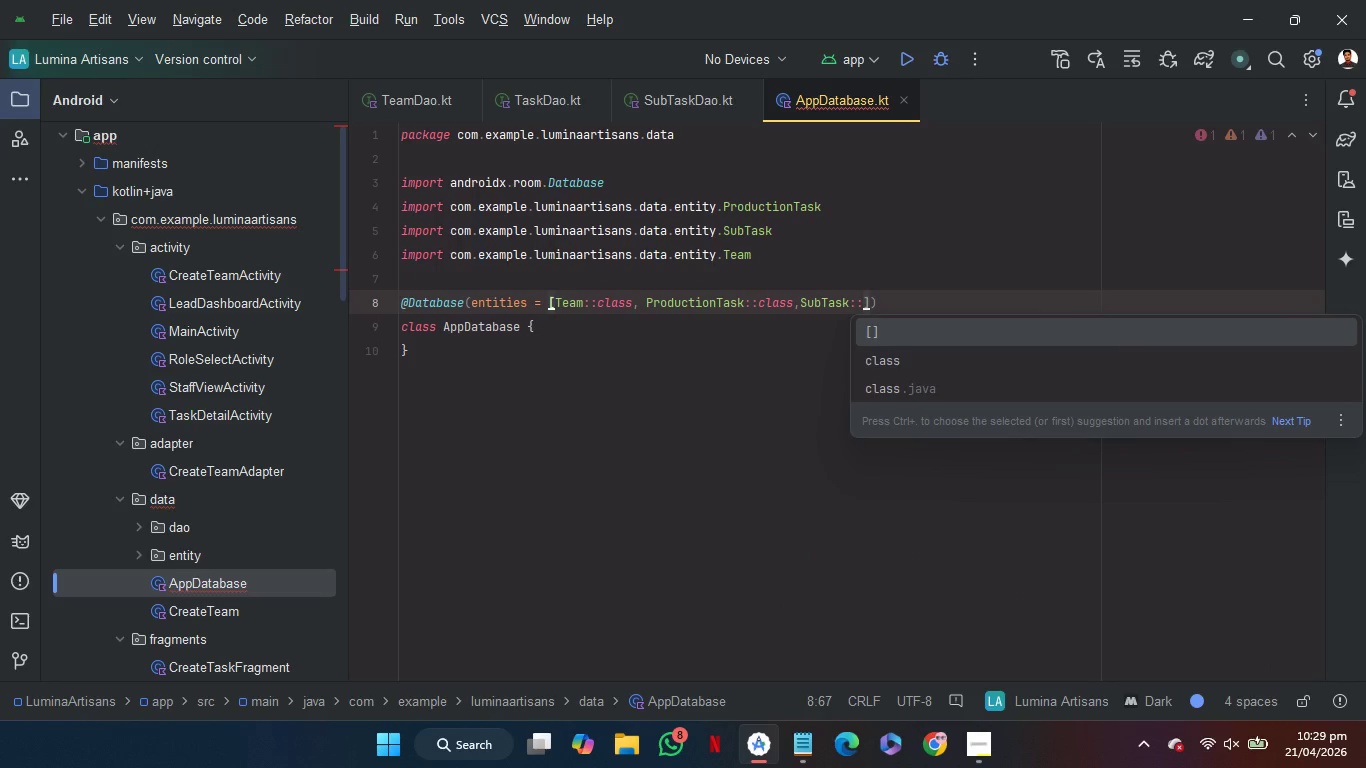 
key(C)
 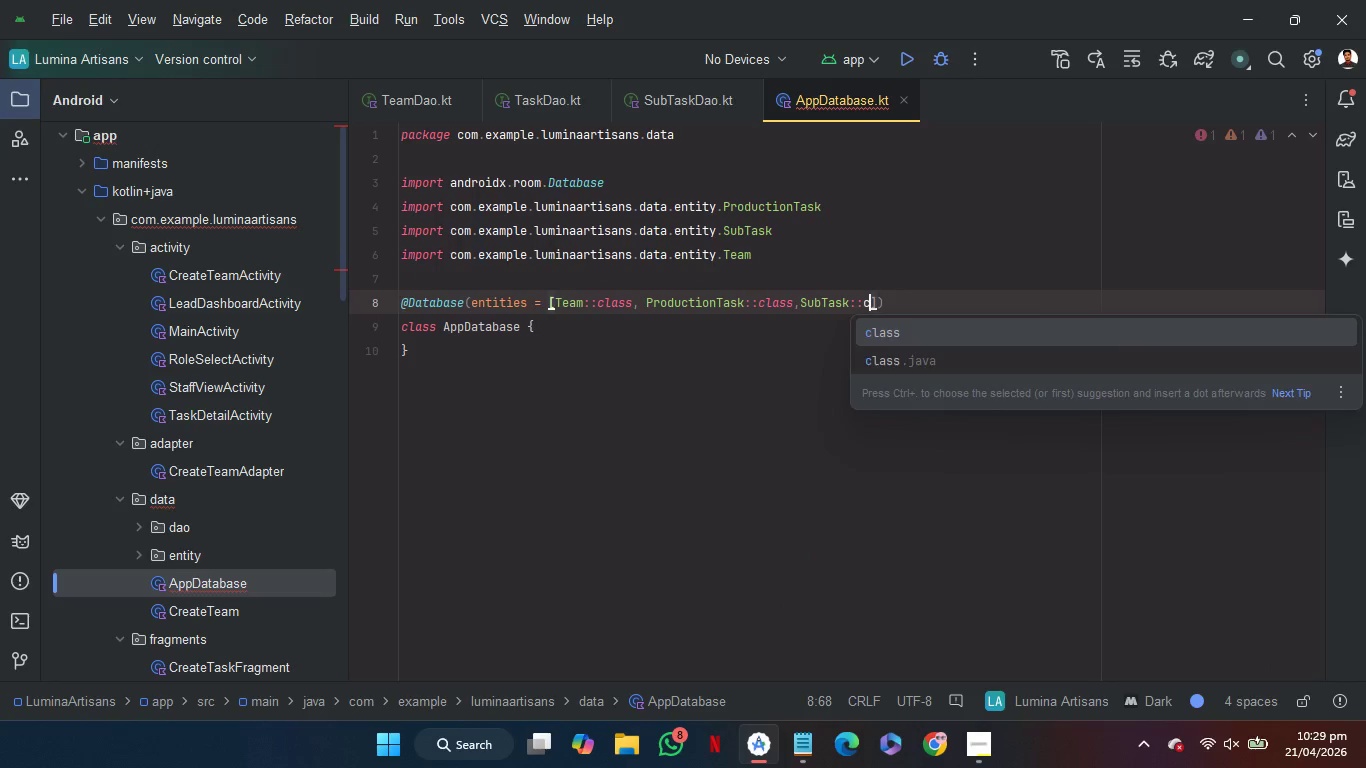 
key(Enter)
 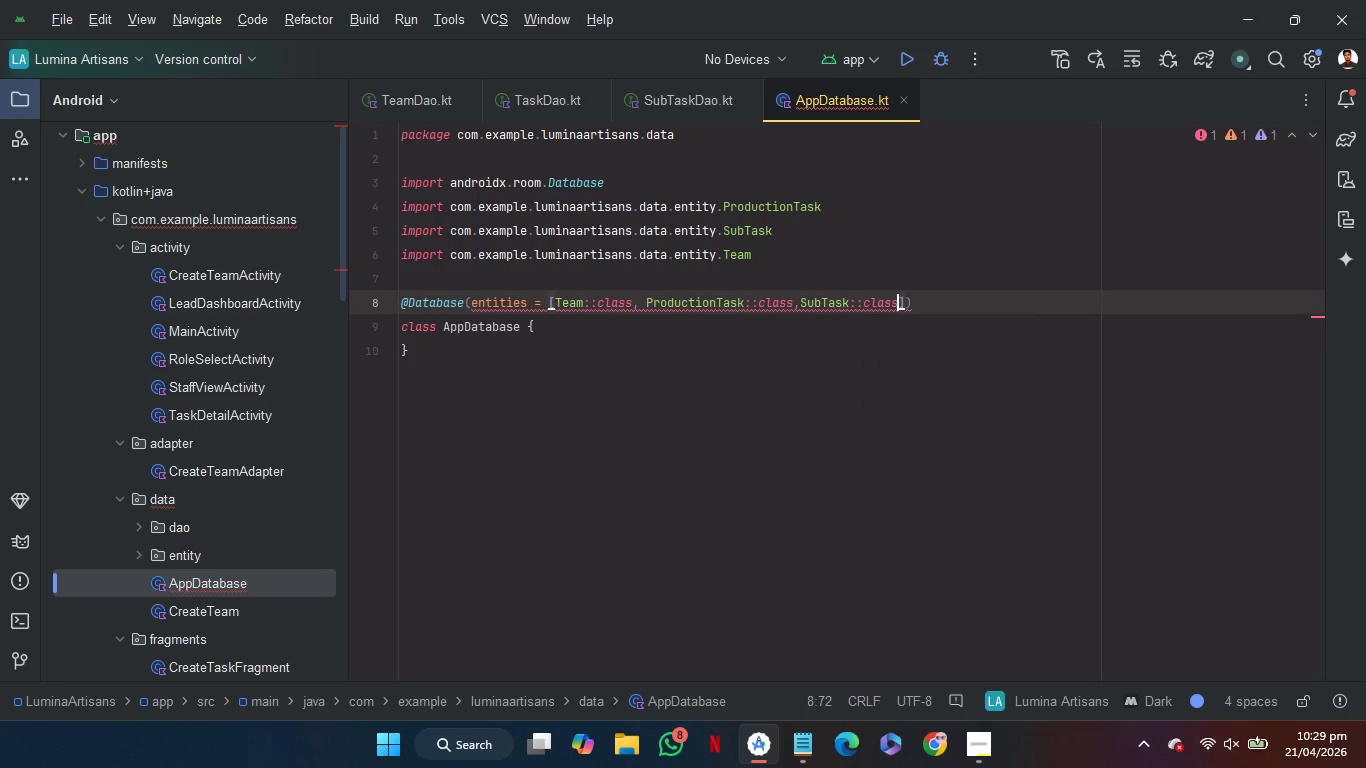 
hold_key(key=ArrowLeft, duration=0.89)
 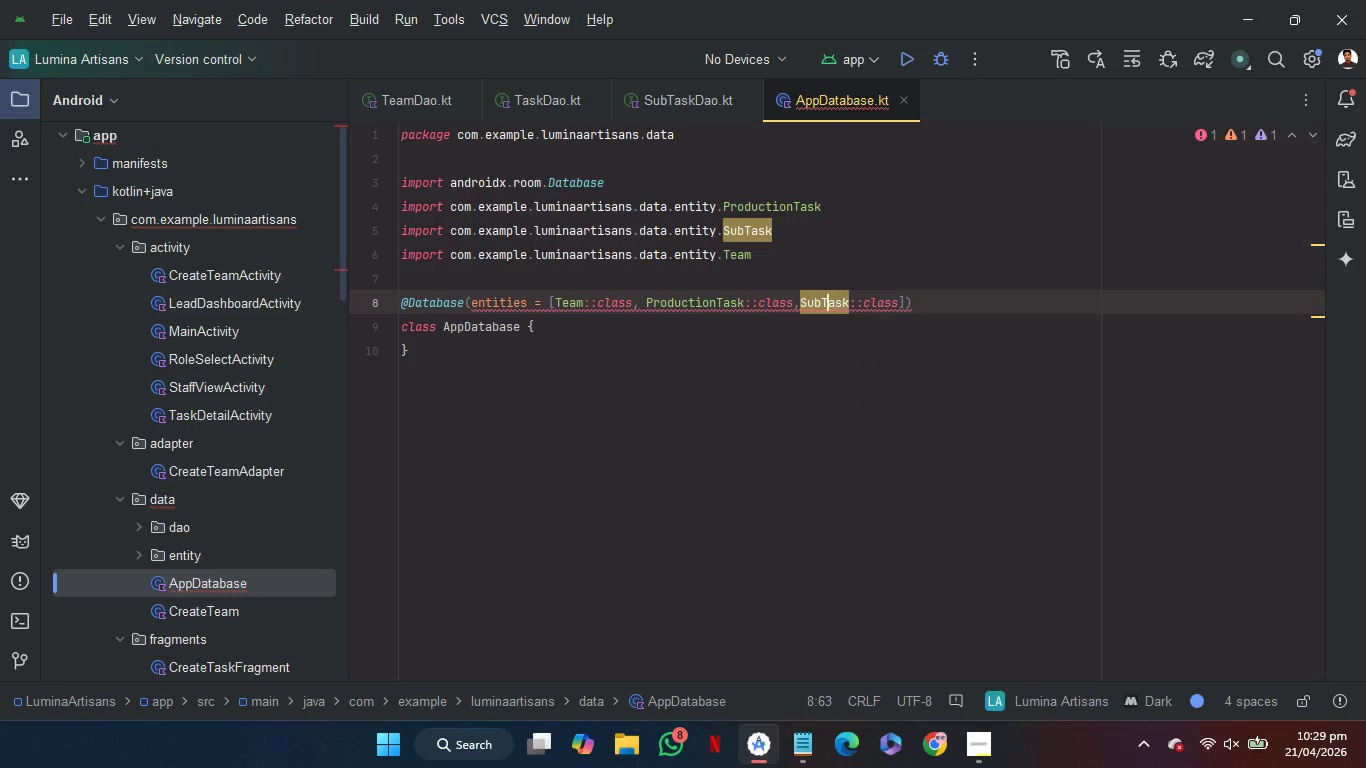 
key(ArrowLeft)
 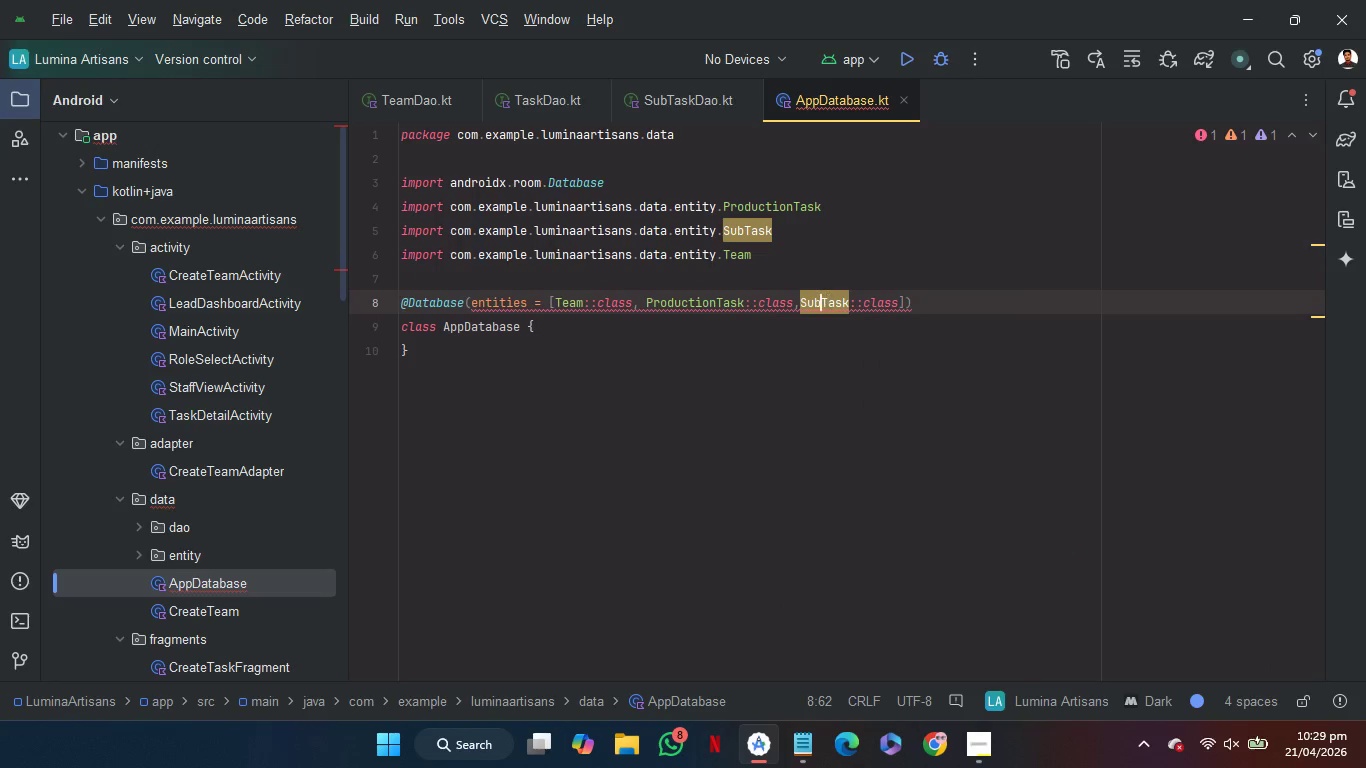 
key(ArrowLeft)
 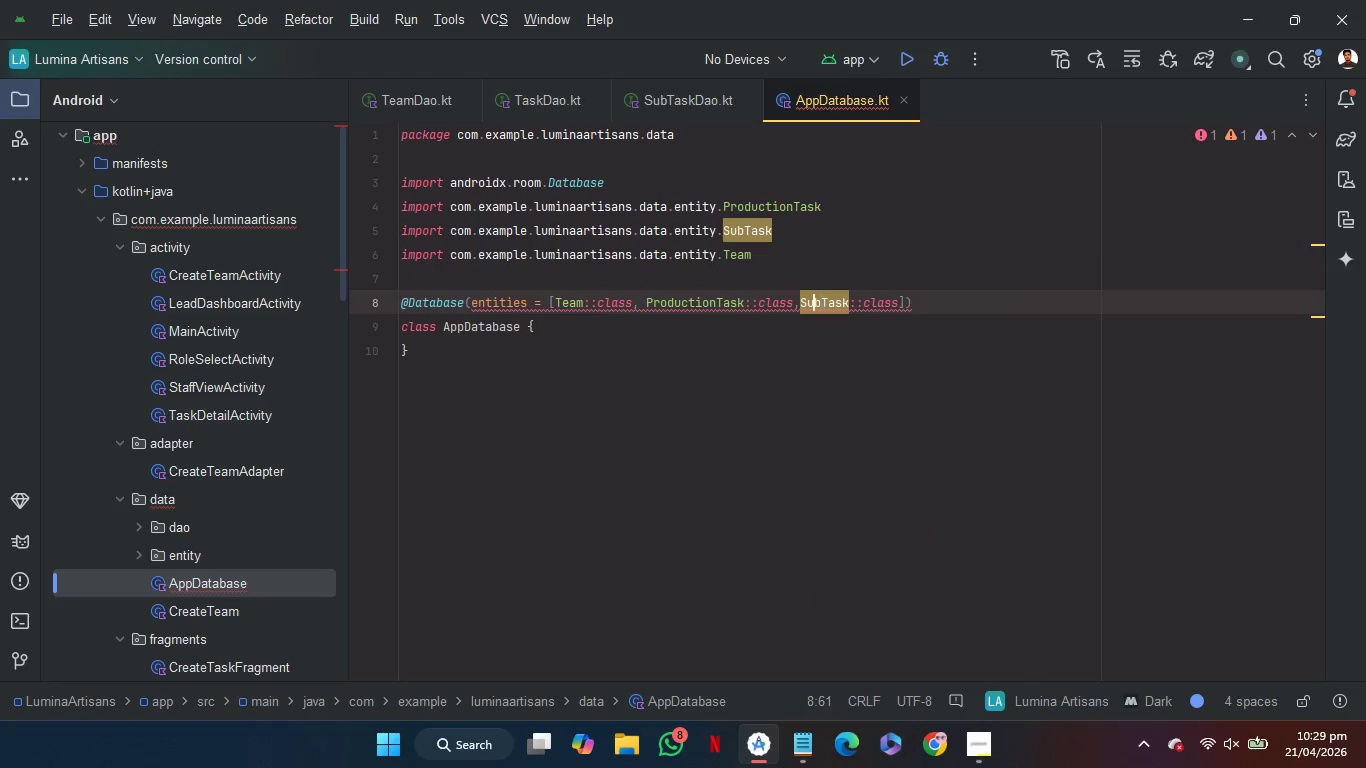 
key(ArrowLeft)
 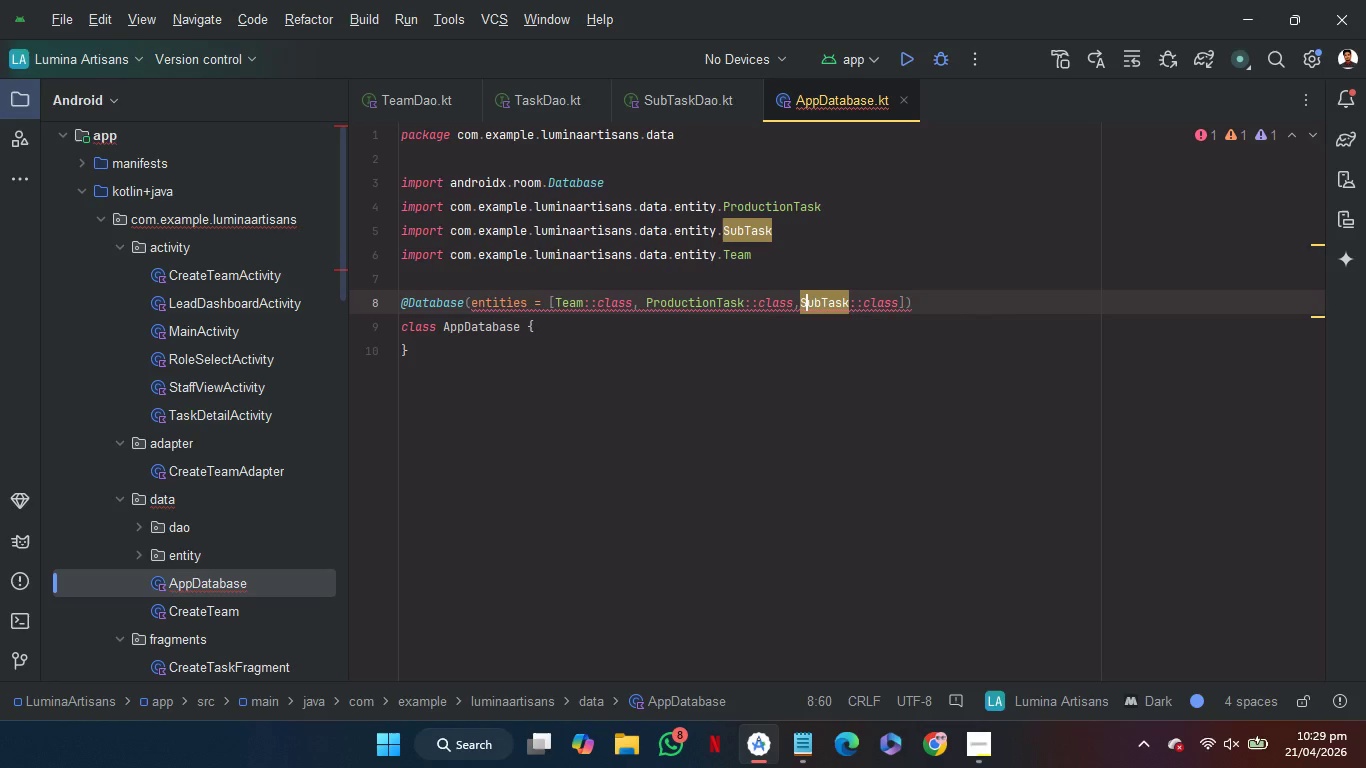 
key(ArrowLeft)
 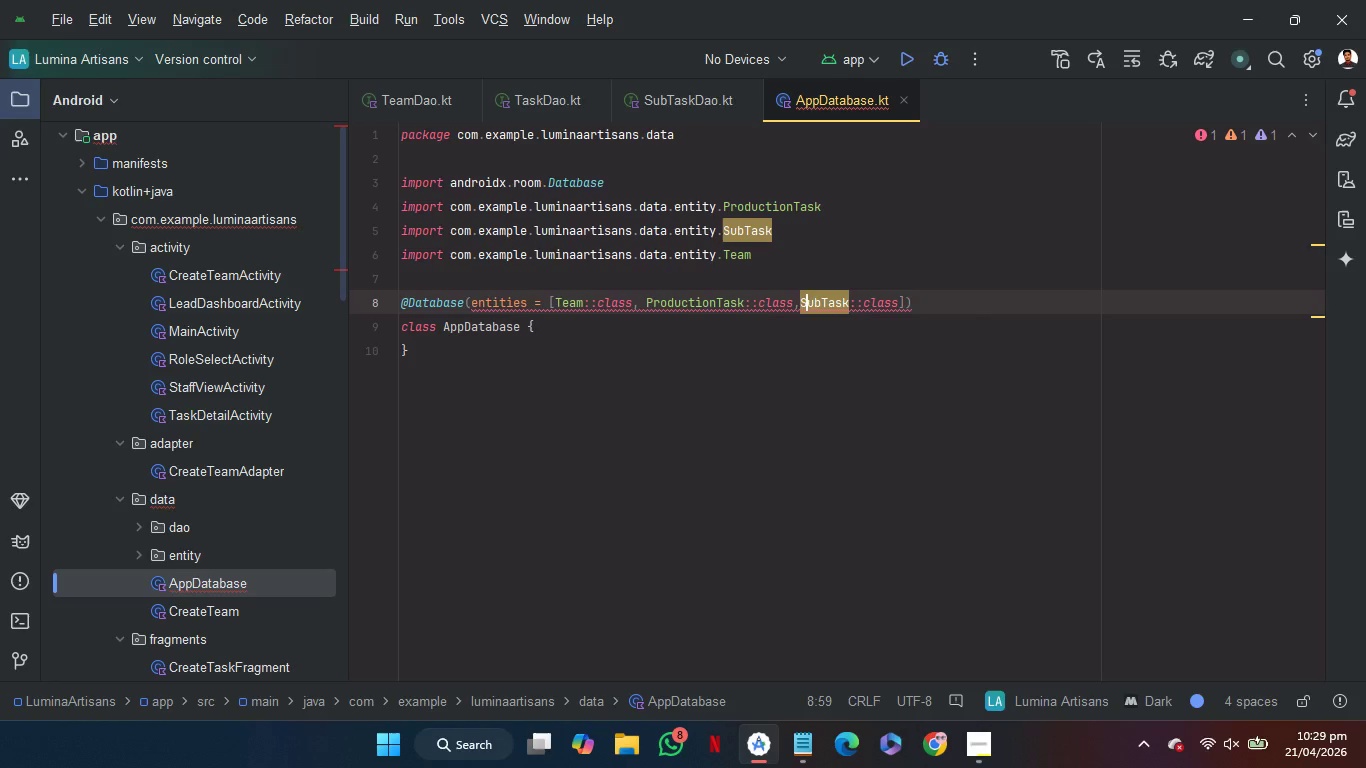 
key(ArrowLeft)
 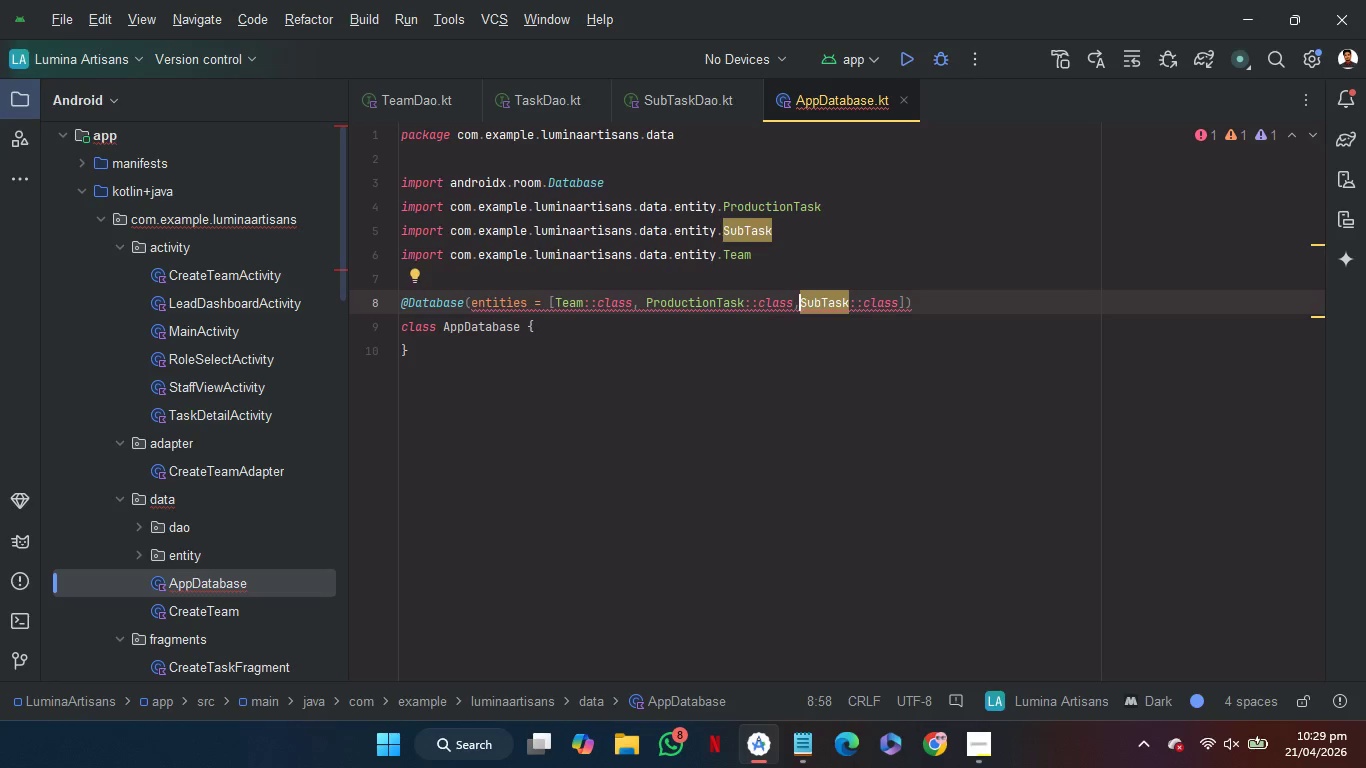 
key(ArrowLeft)
 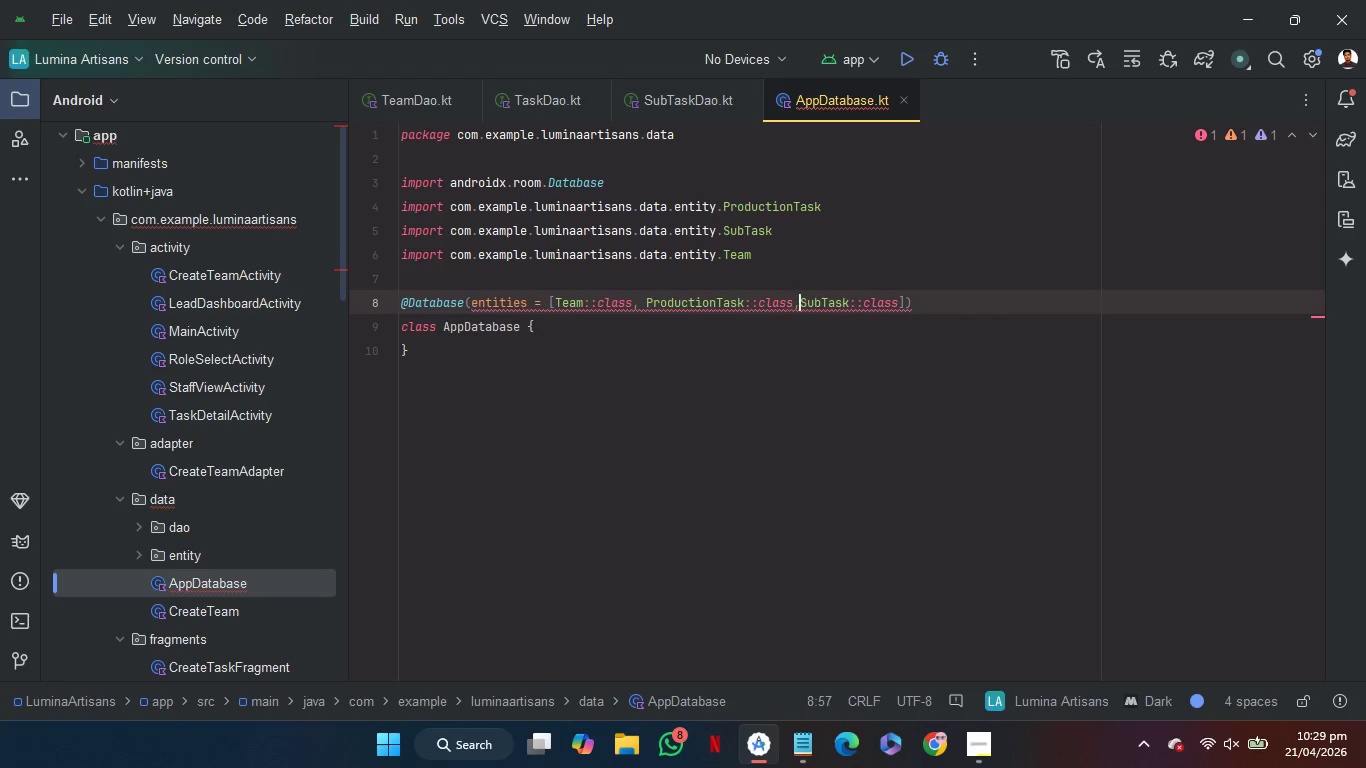 
key(ArrowRight)
 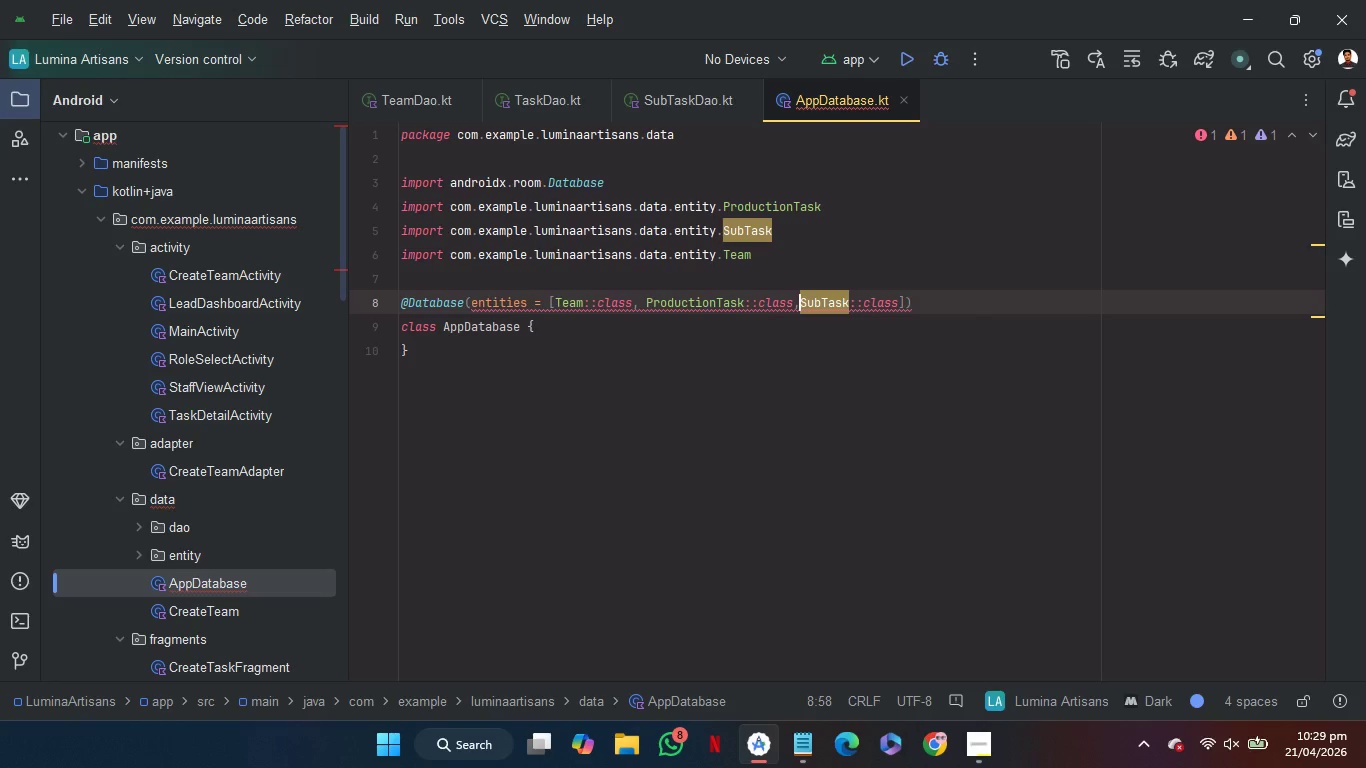 
key(Space)
 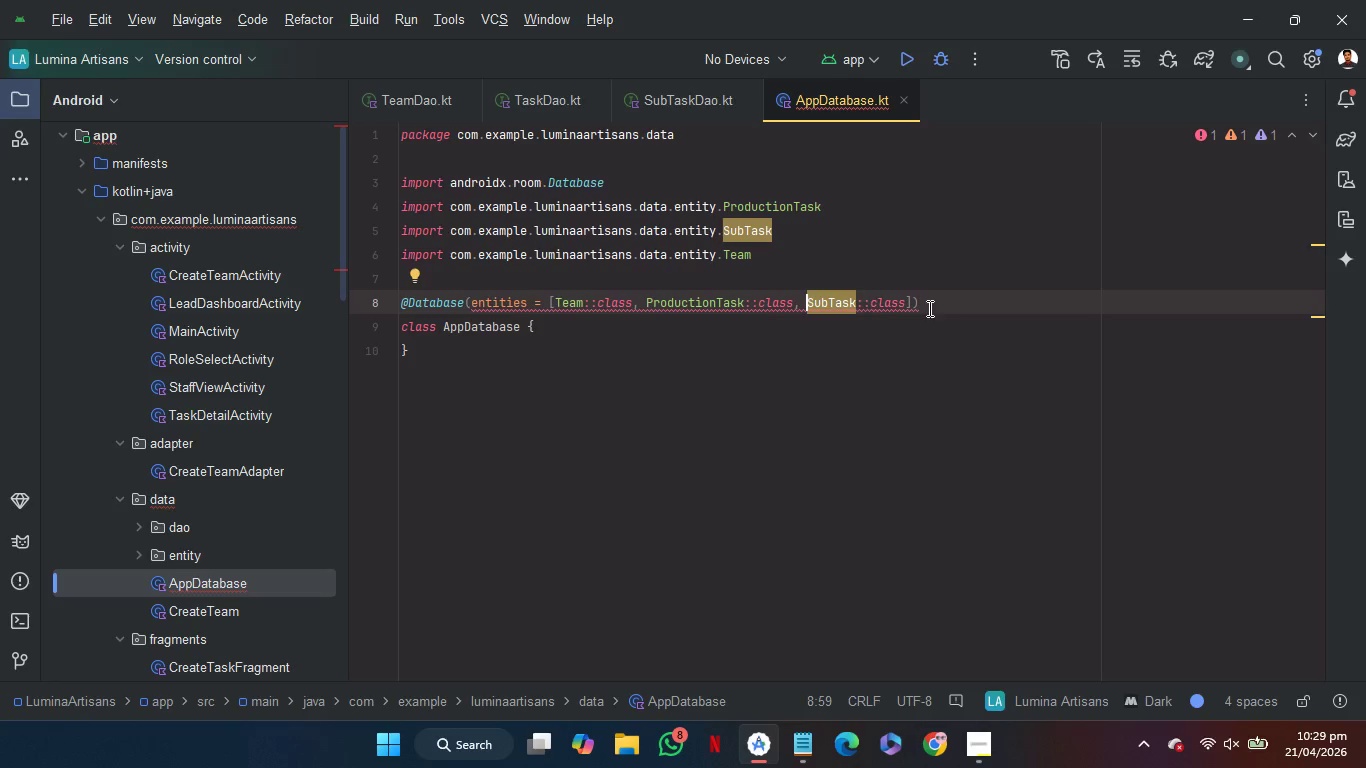 
left_click([976, 303])
 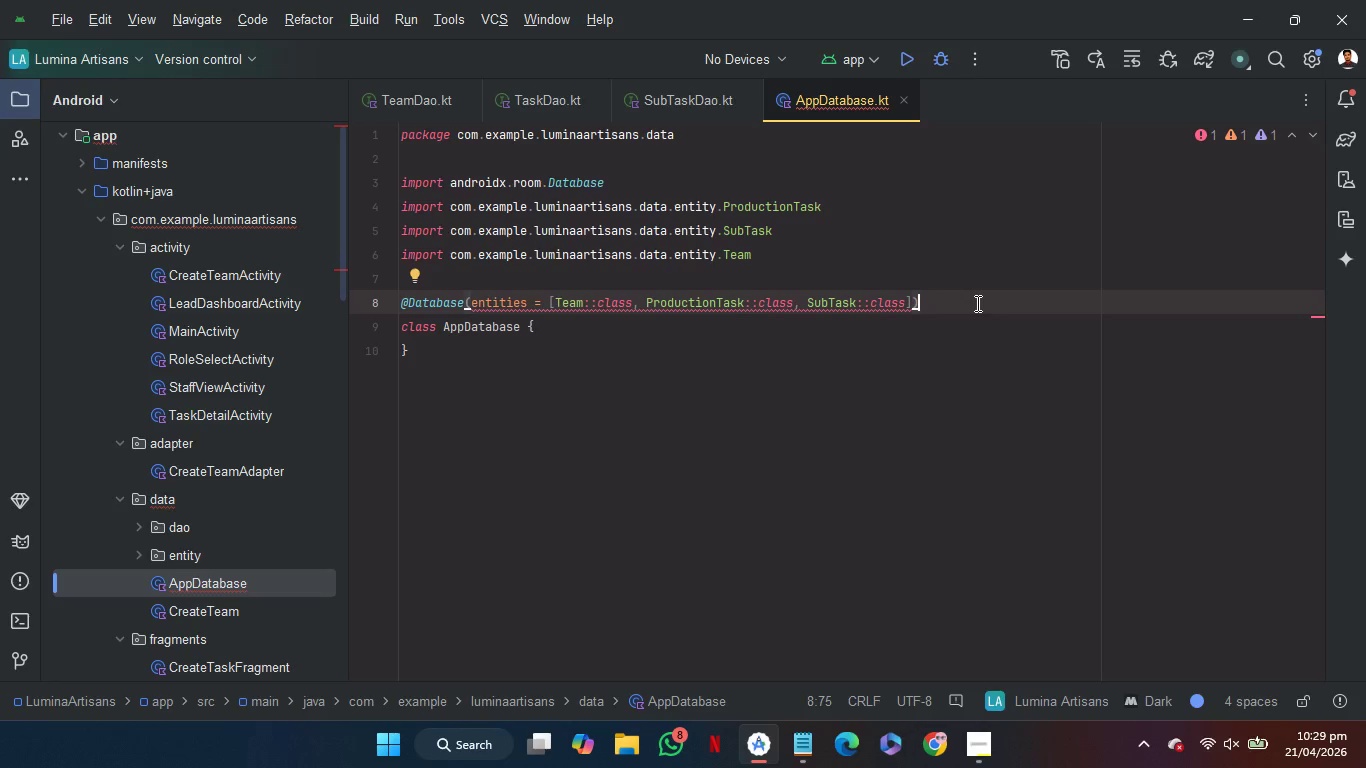 
key(ArrowLeft)
 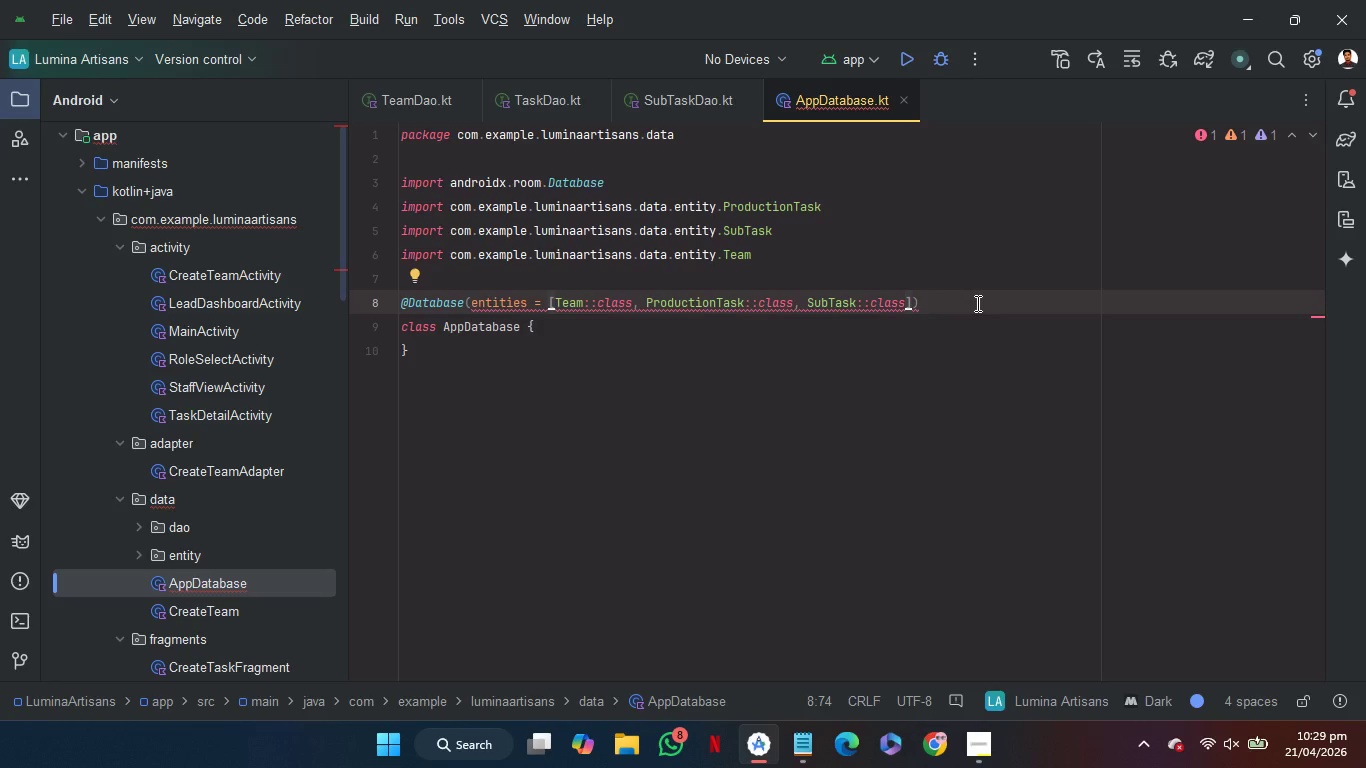 
key(Comma)
 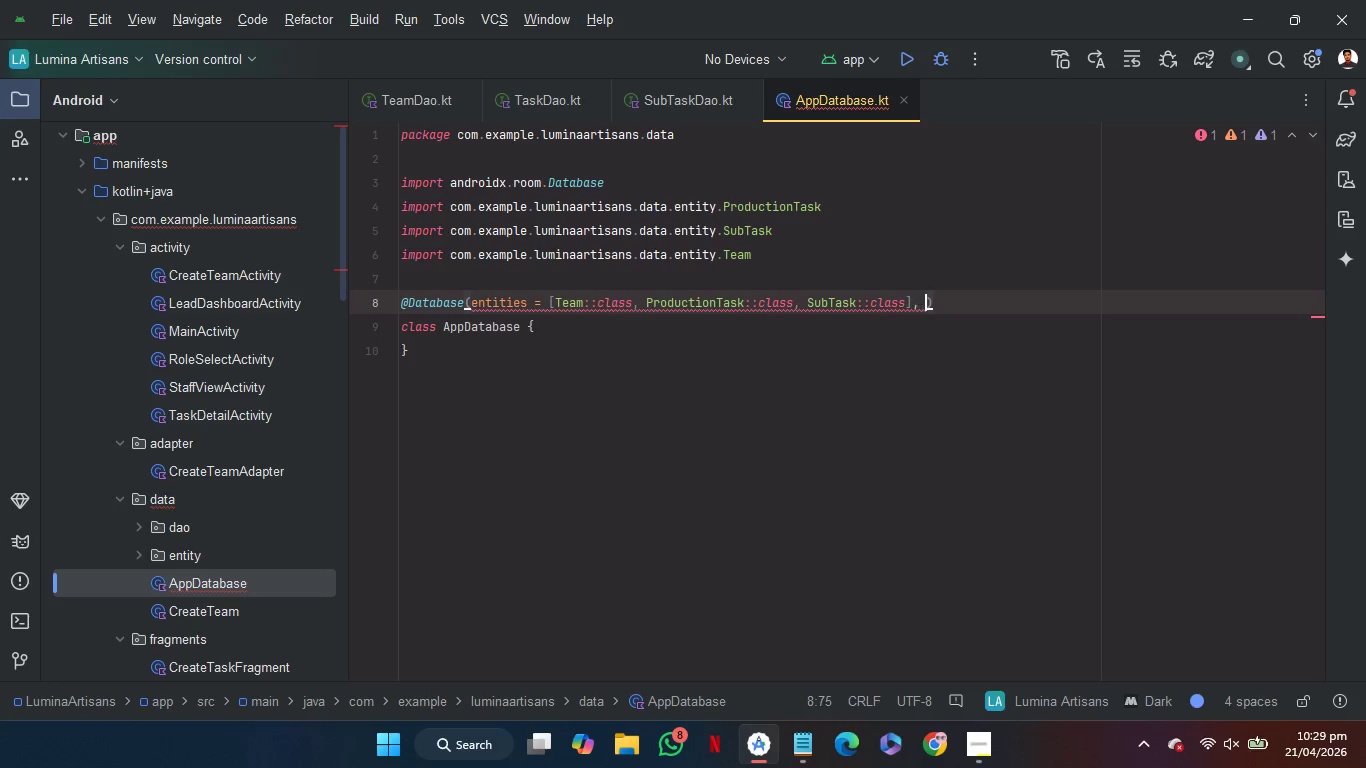 
key(Space)
 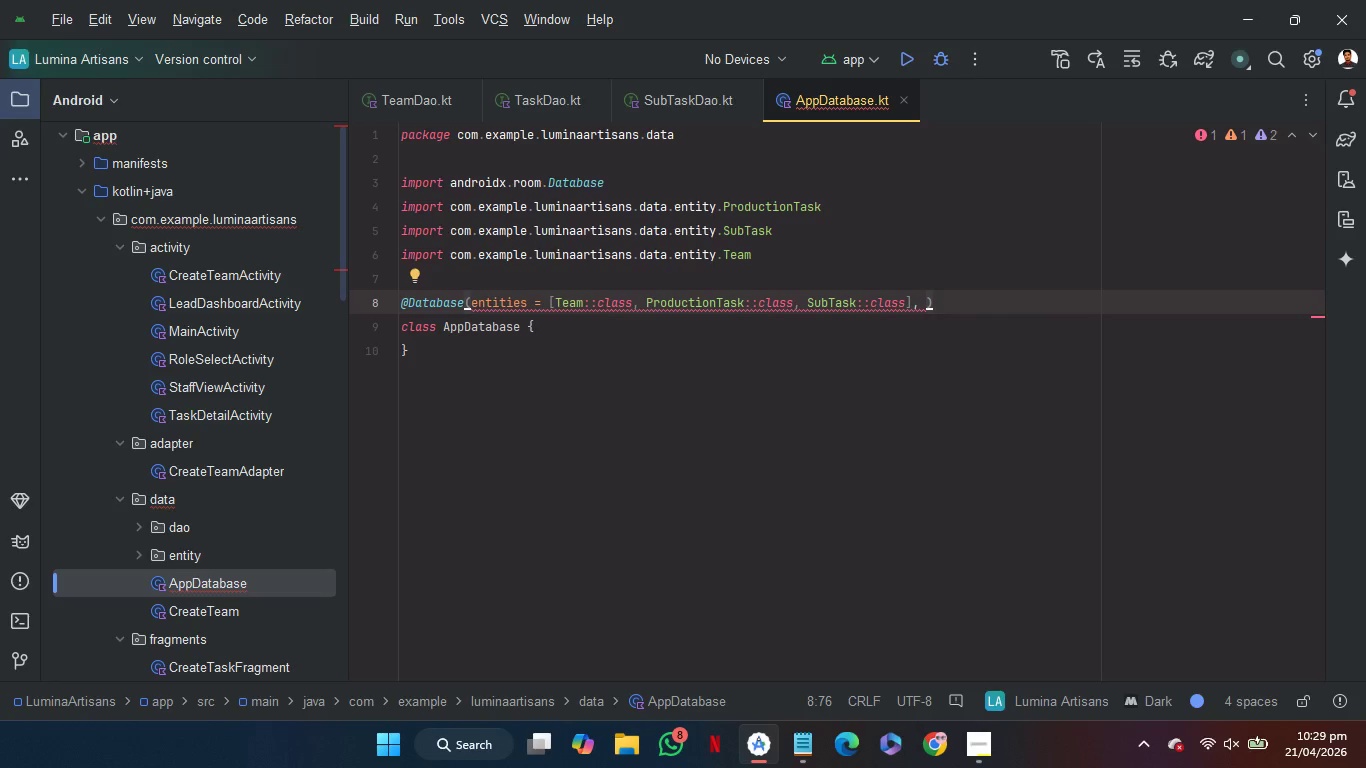 
key(V)
 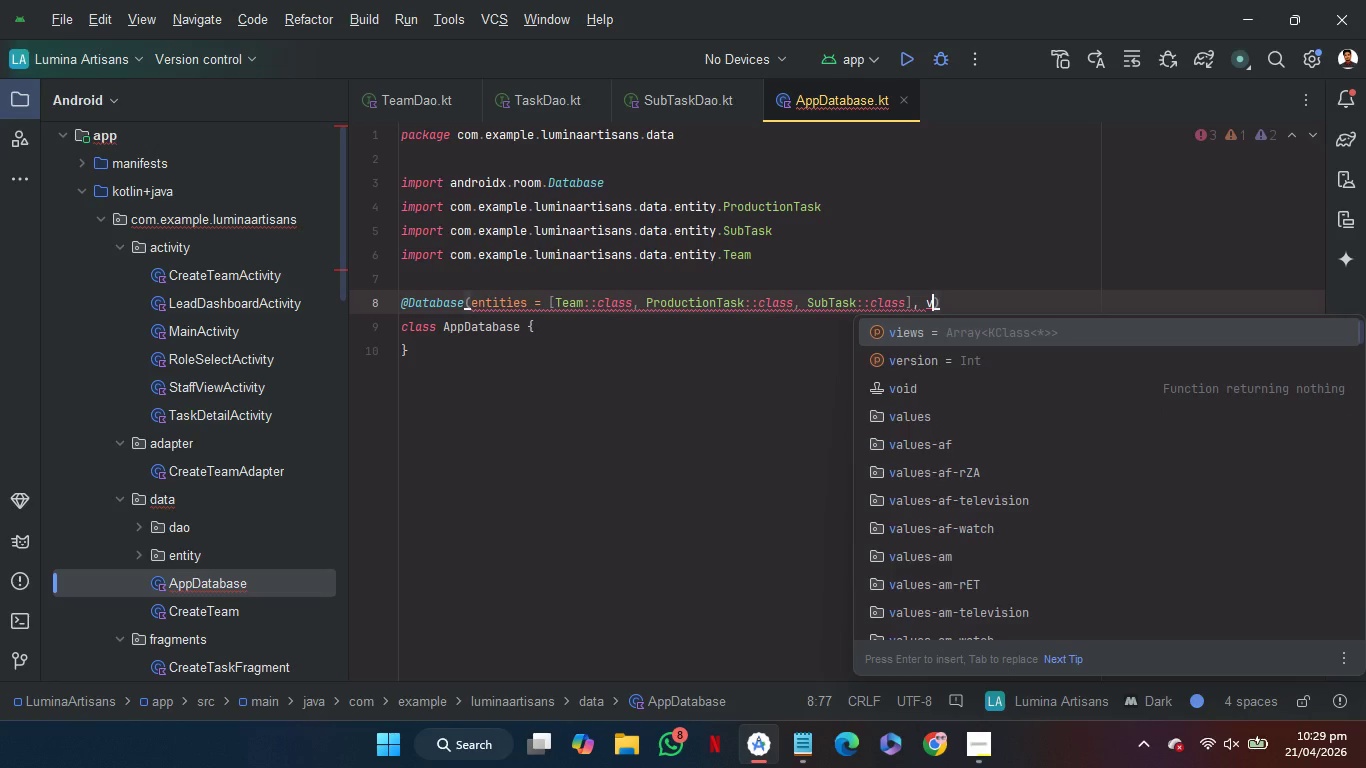 
key(Enter)
 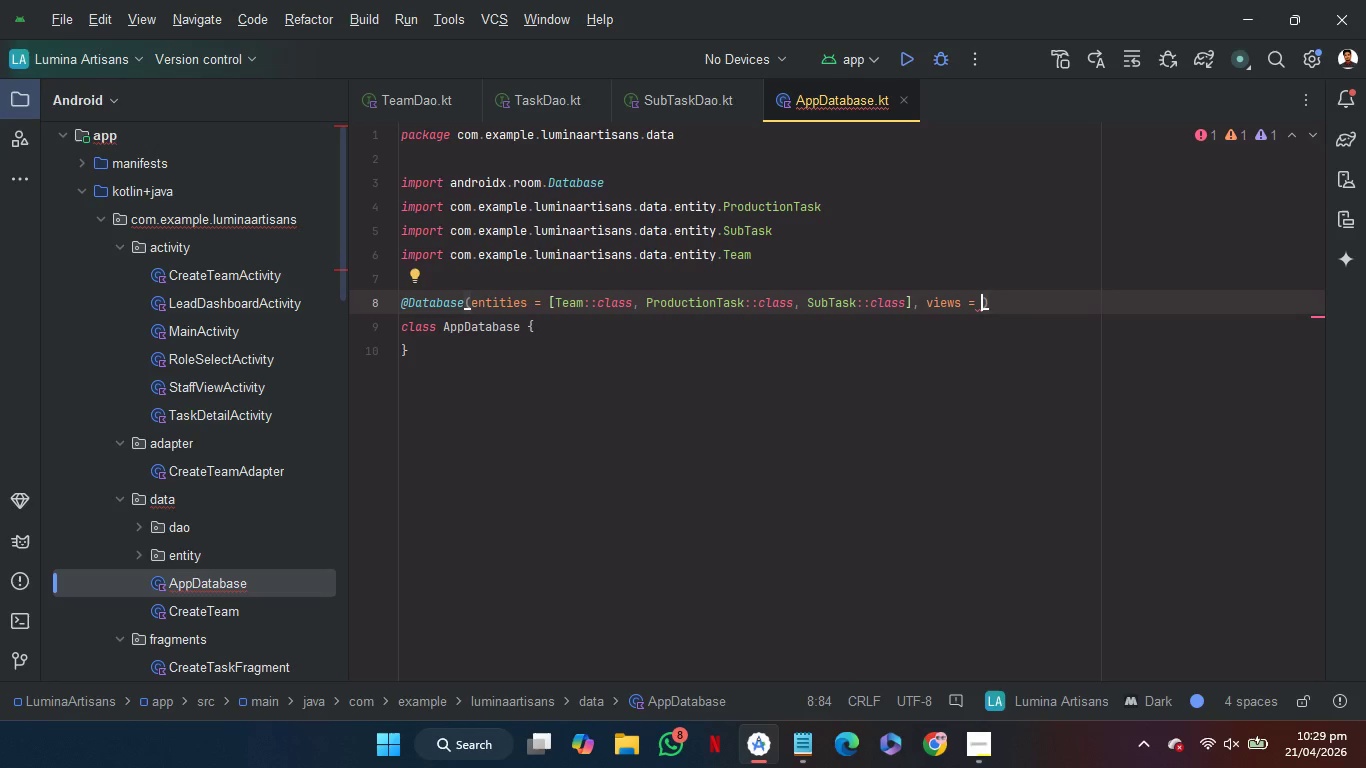 
key(1)
 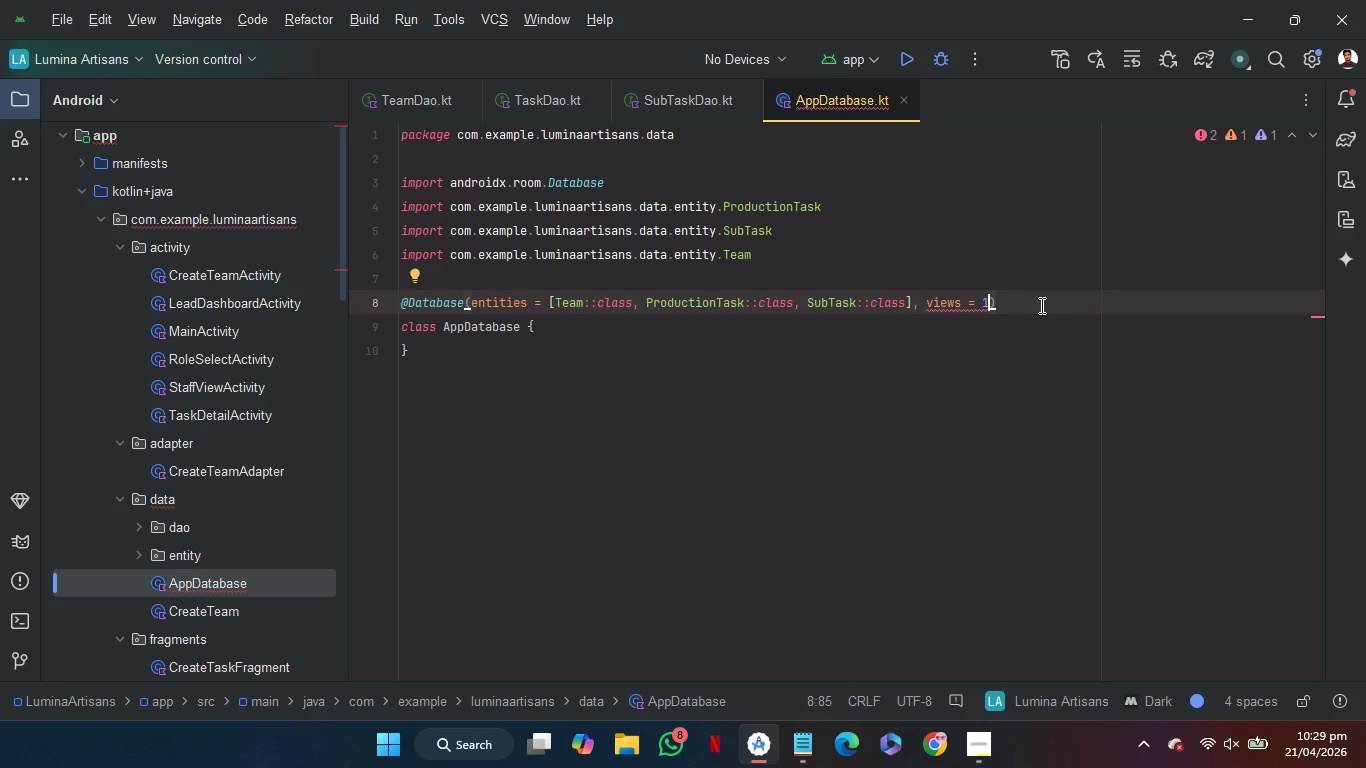 
left_click([1040, 305])
 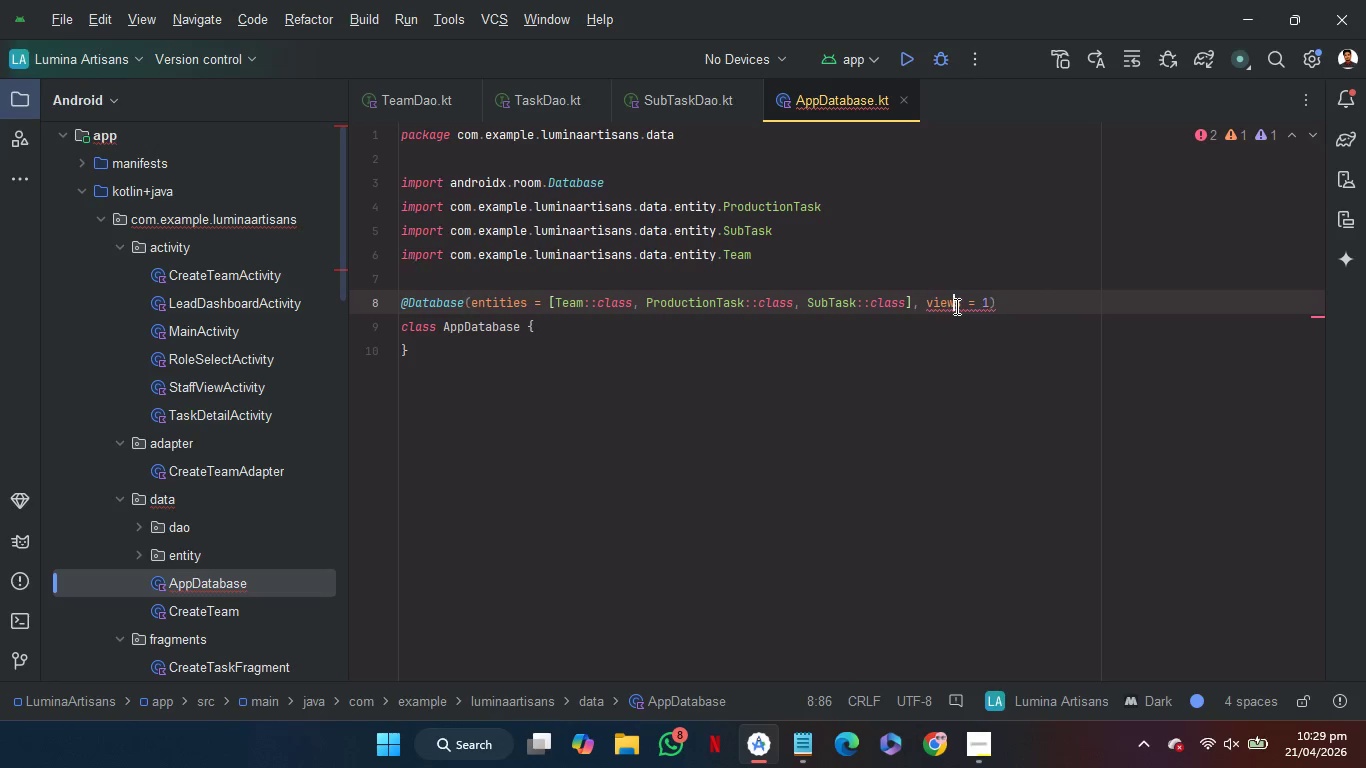 
double_click([955, 306])
 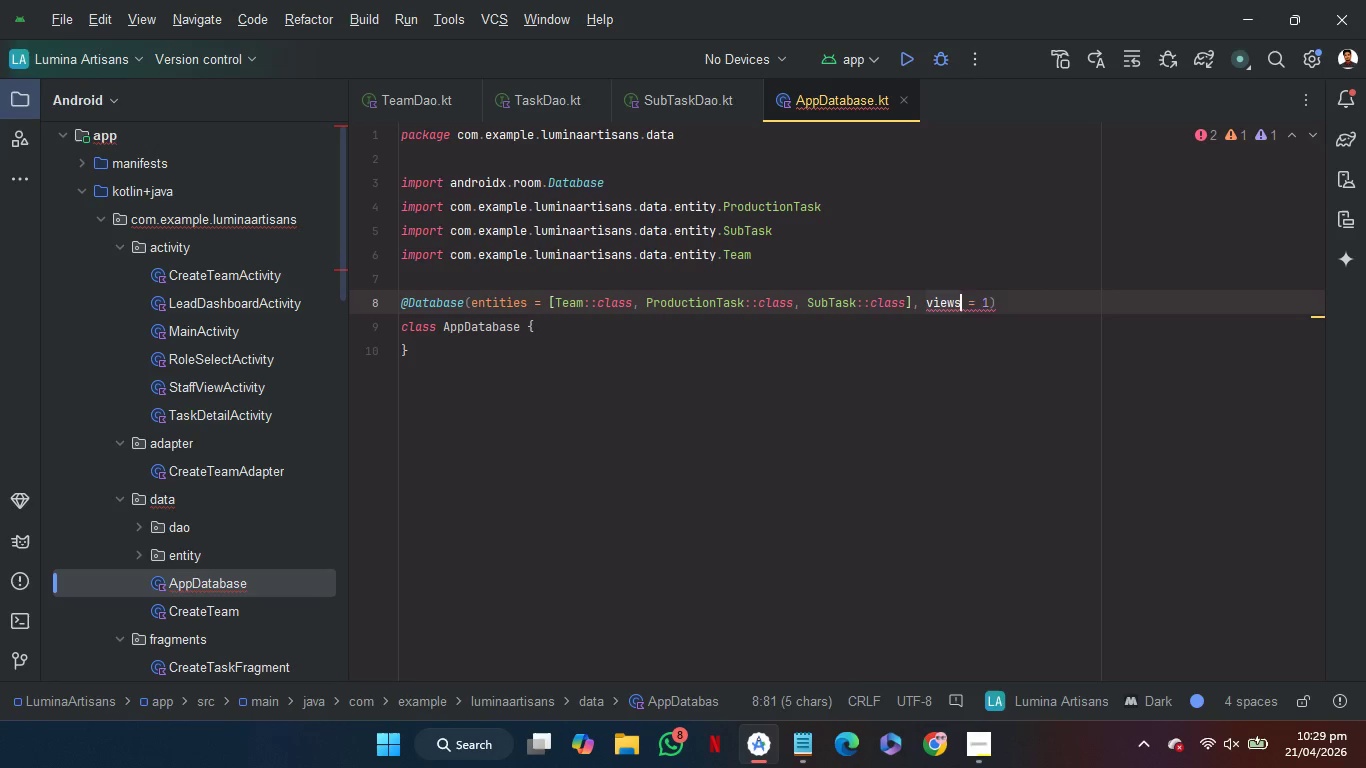 
type(ver)
 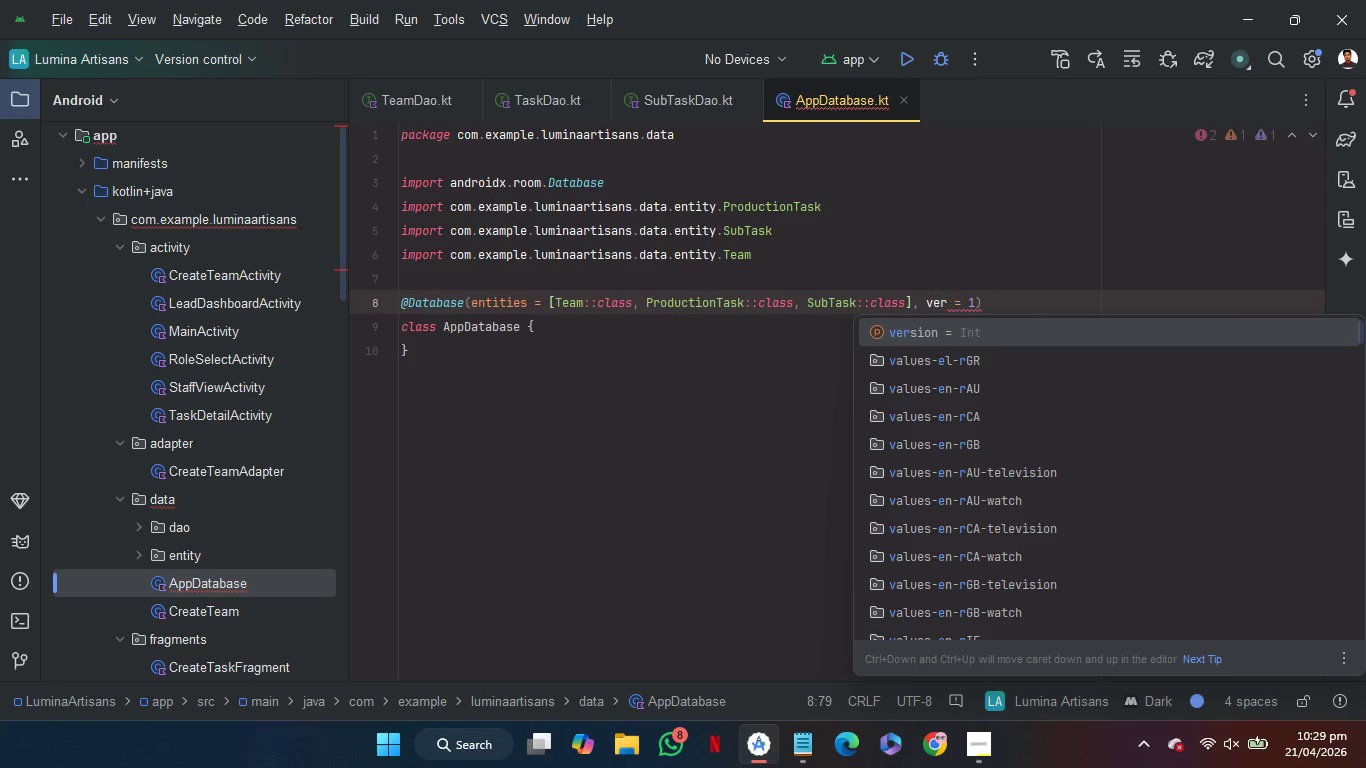 
key(Enter)
 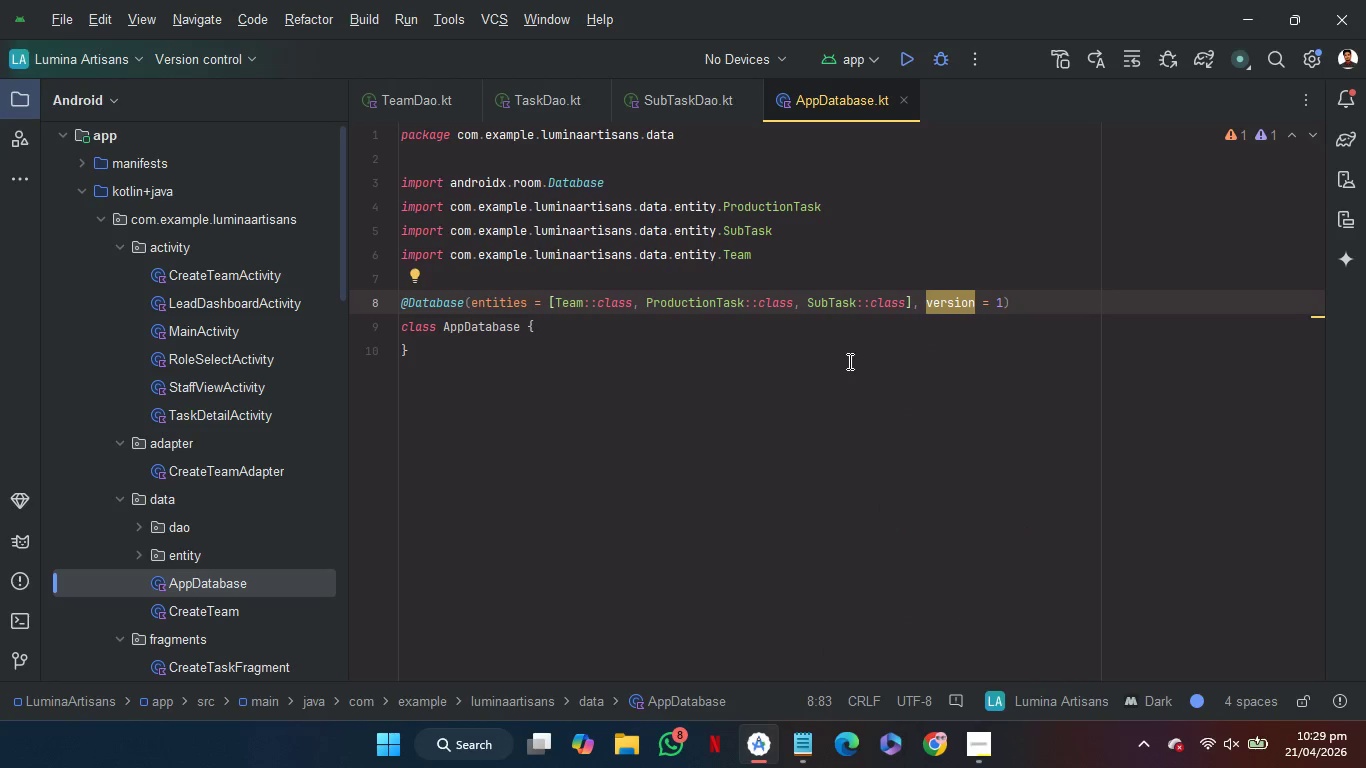 
scroll: coordinate [848, 361], scroll_direction: up, amount: 5.0
 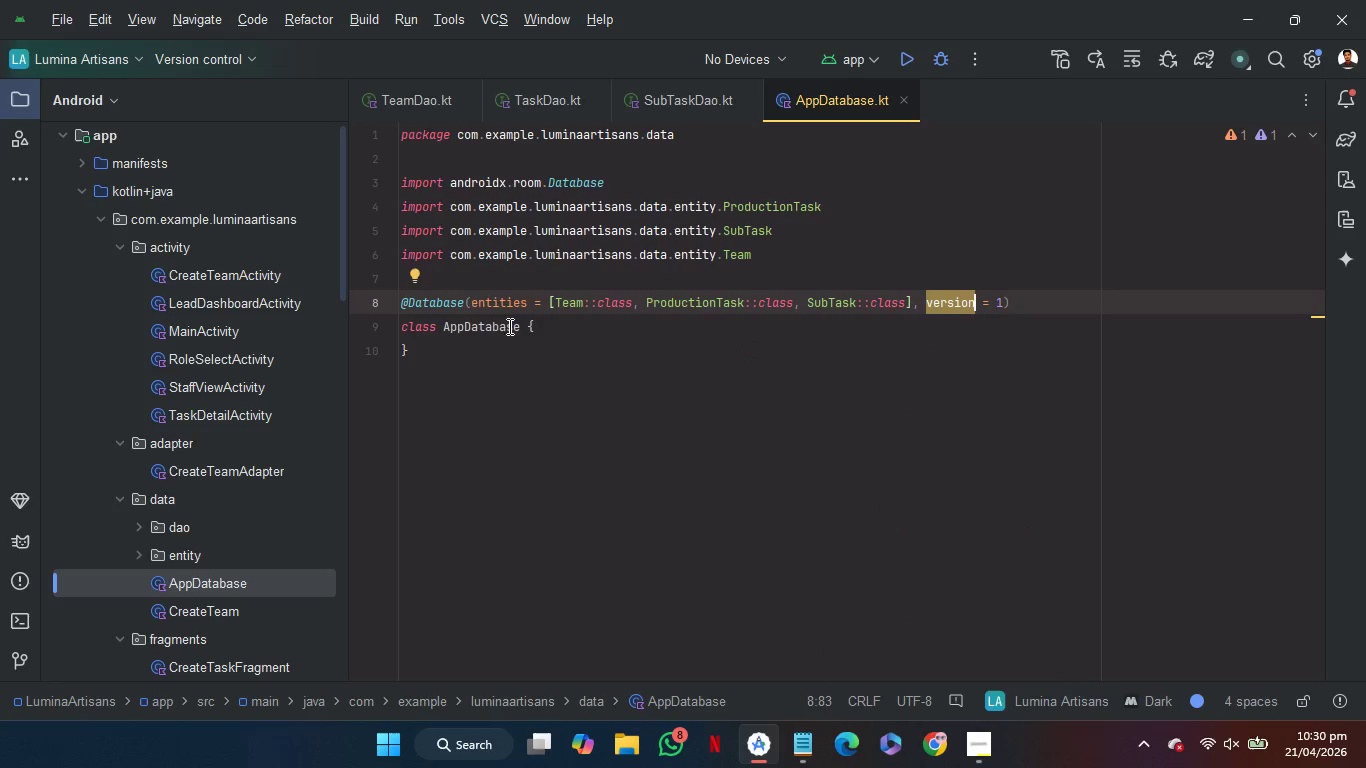 
wait(5.06)
 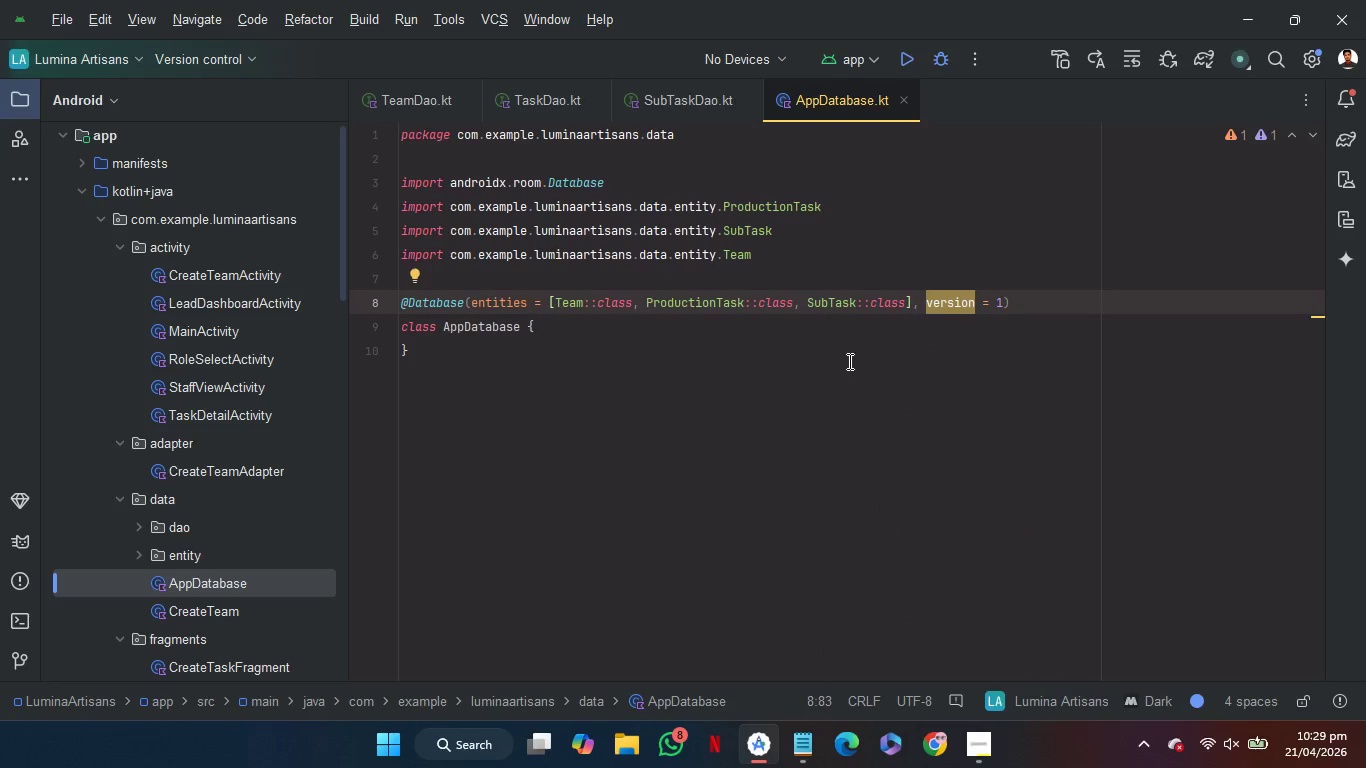 
left_click([521, 329])
 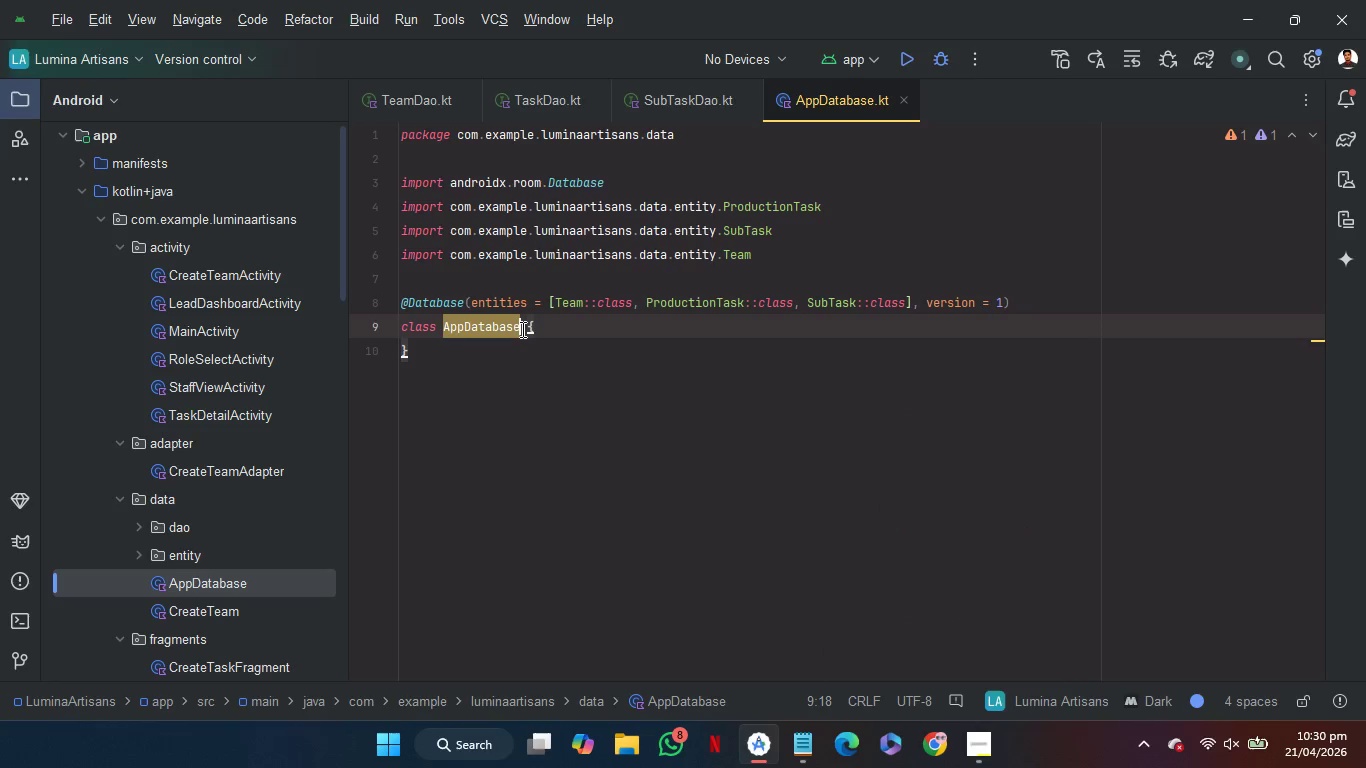 
key(Shift+Semicolon)
 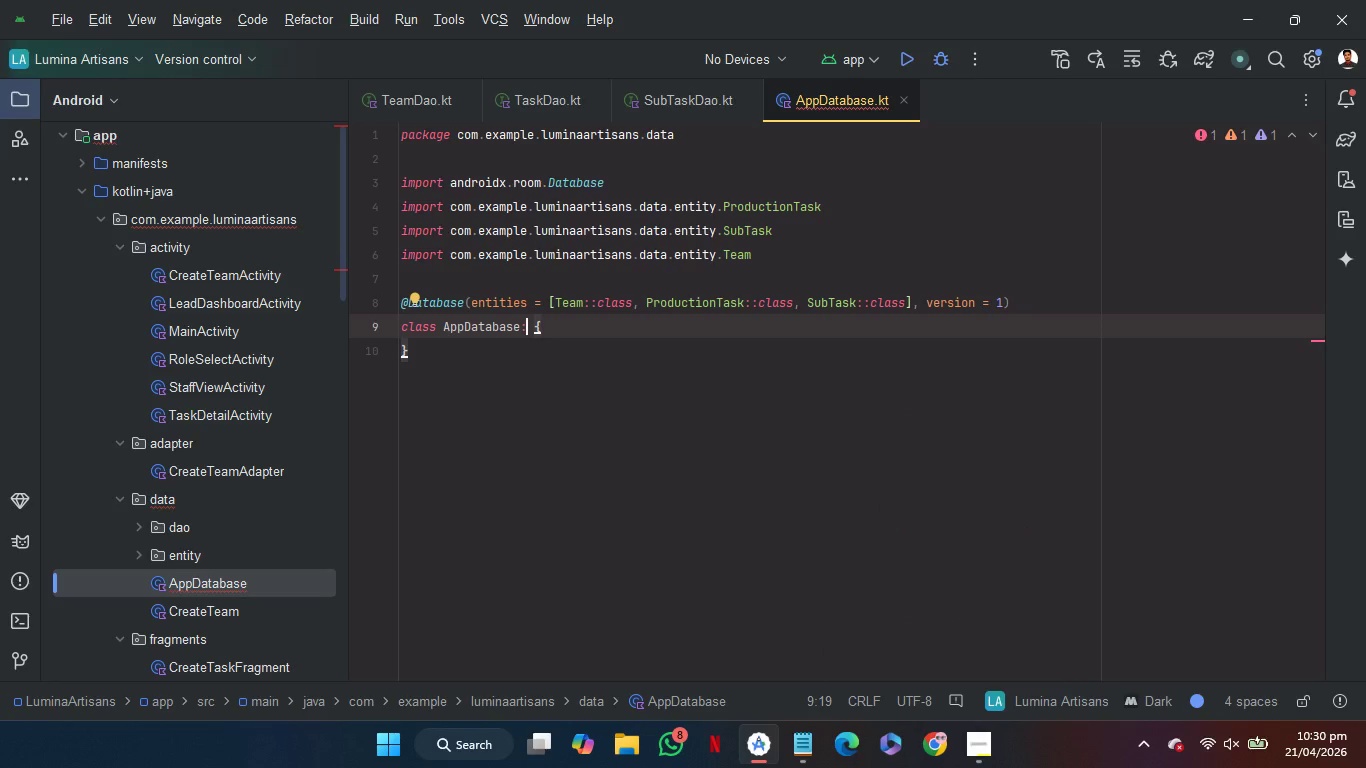 
key(Shift+R)
 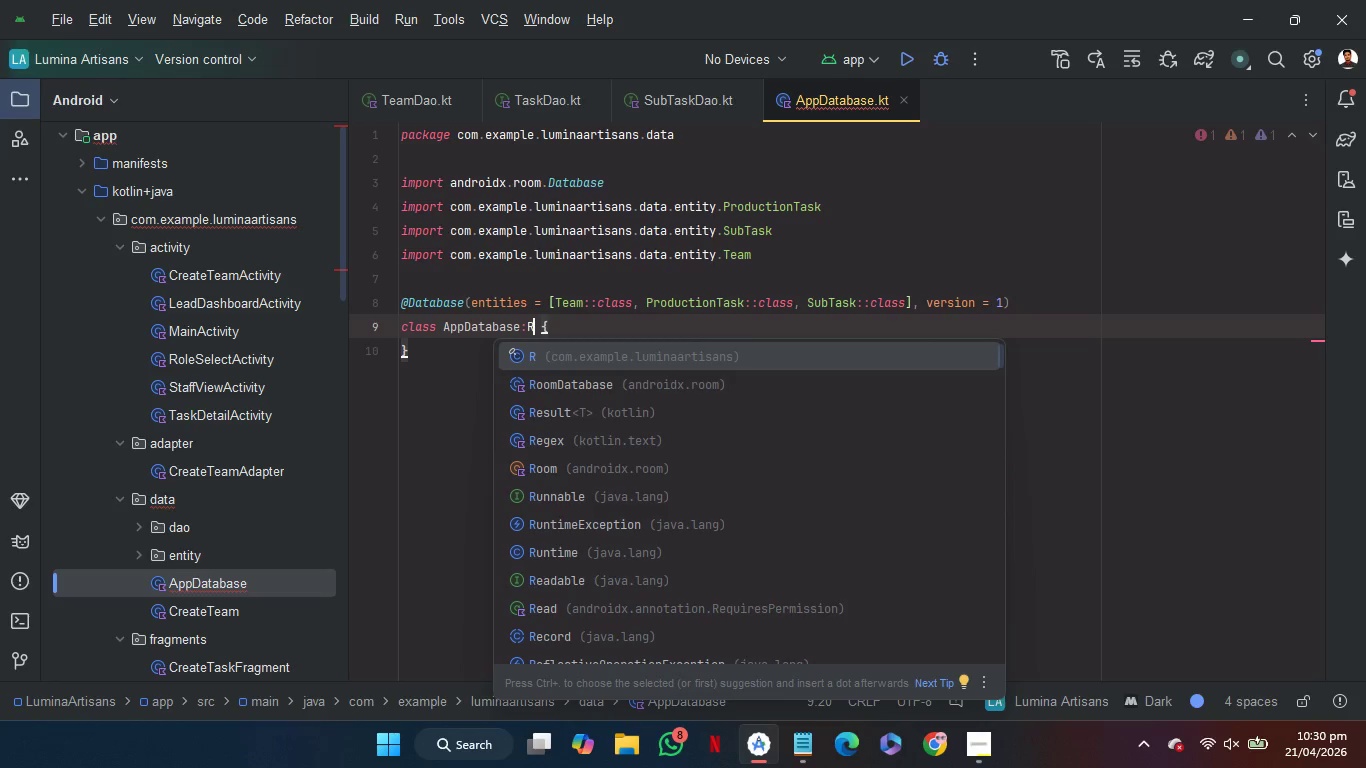 
key(ArrowDown)
 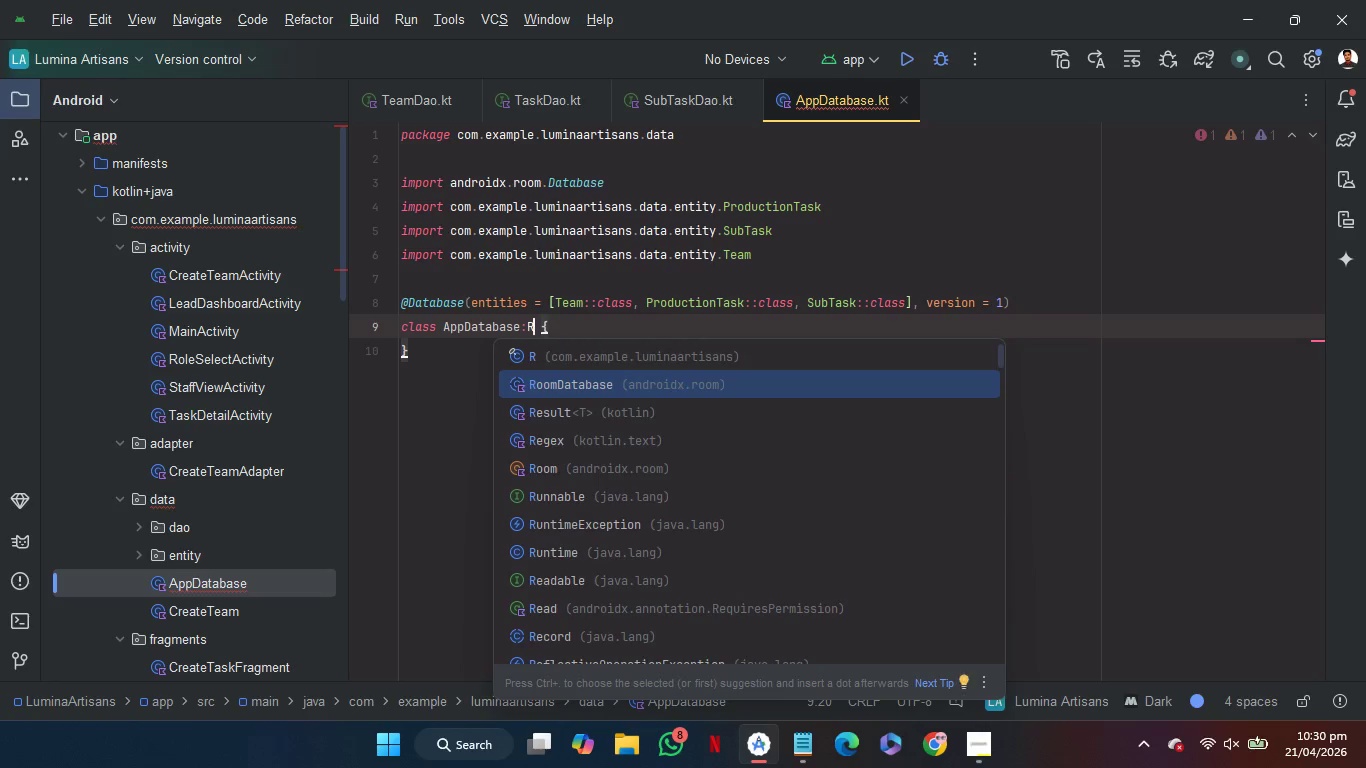 
key(Enter)
 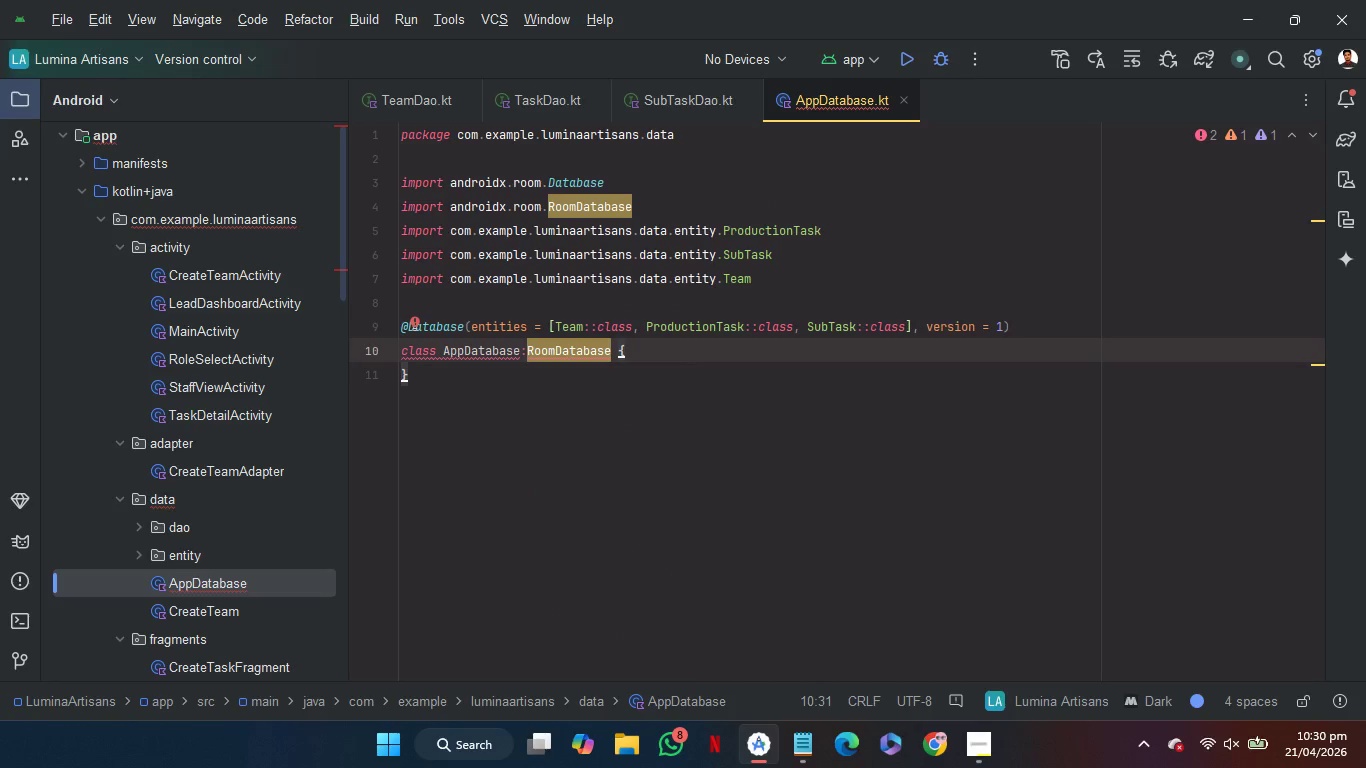 
key(Shift+9)
 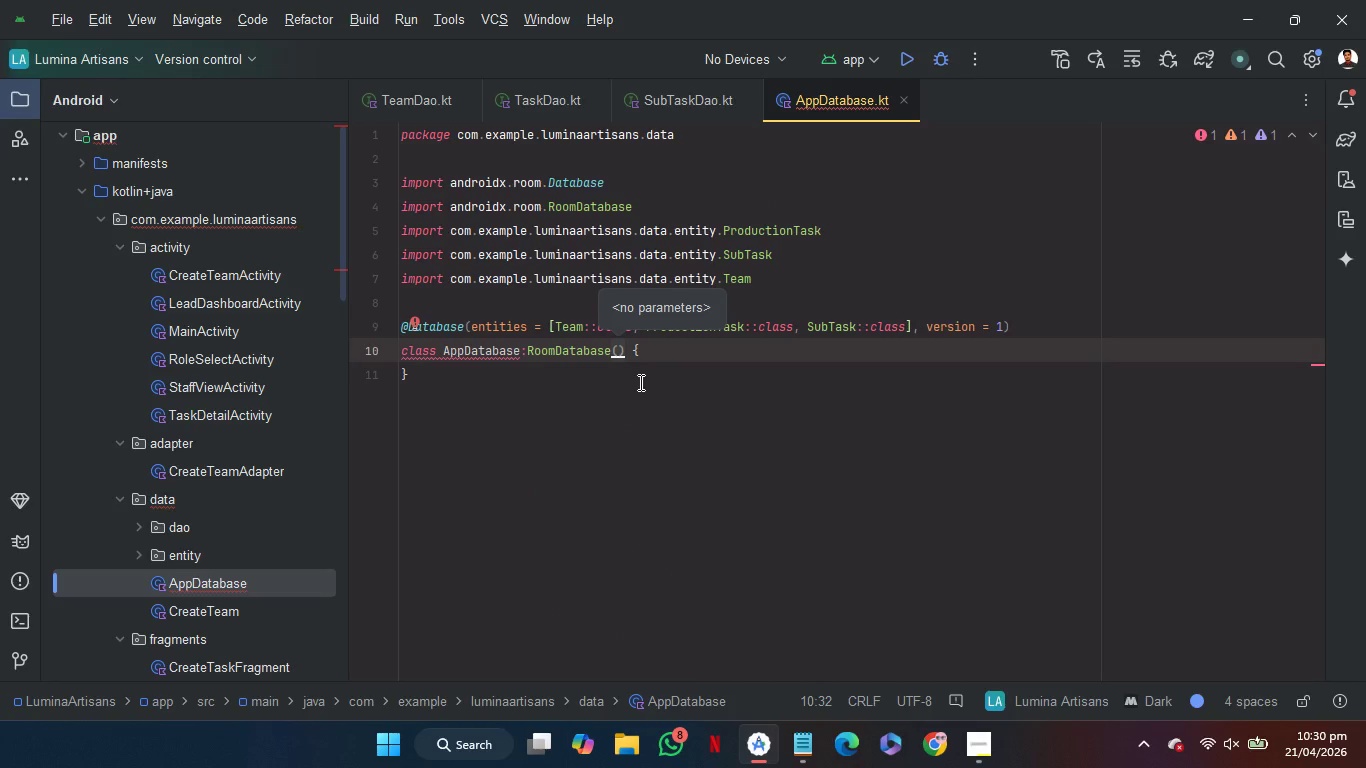 
left_click([637, 384])
 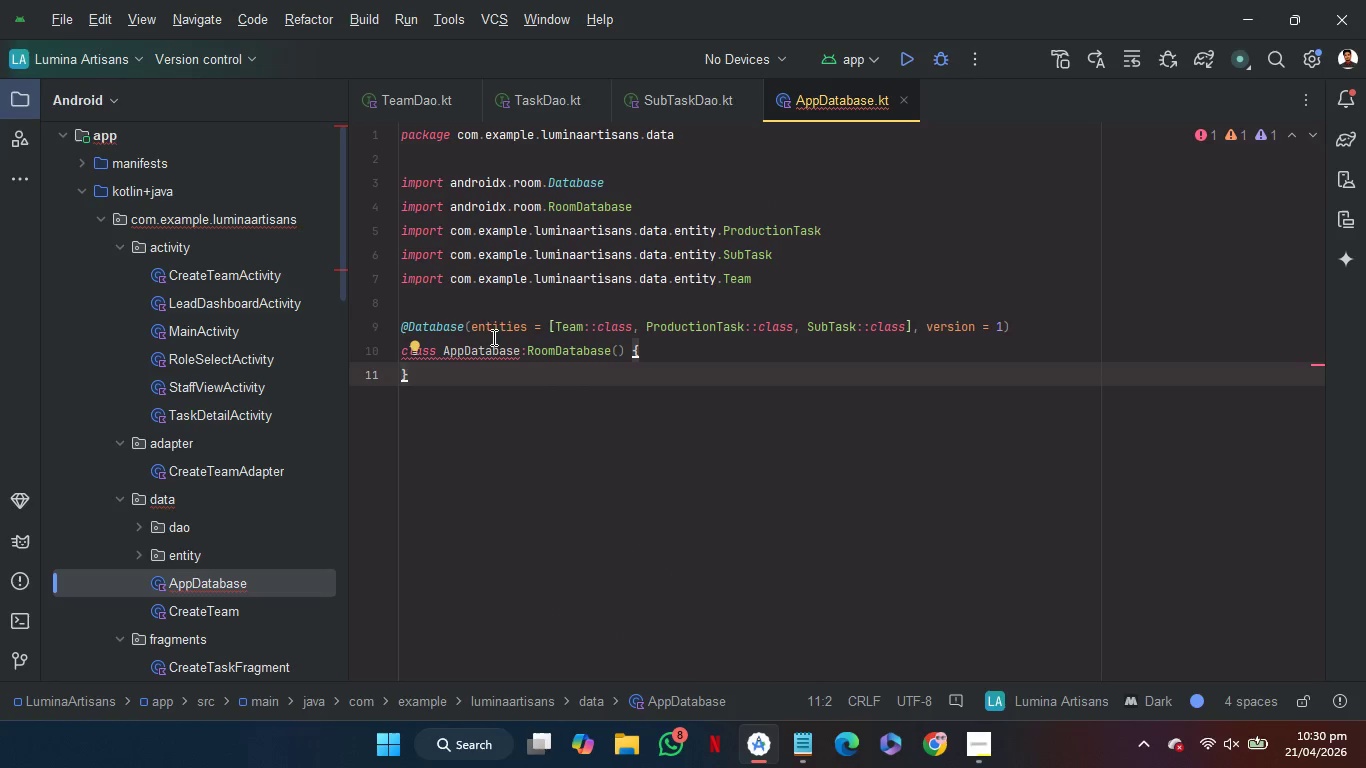 
mouse_move([489, 363])
 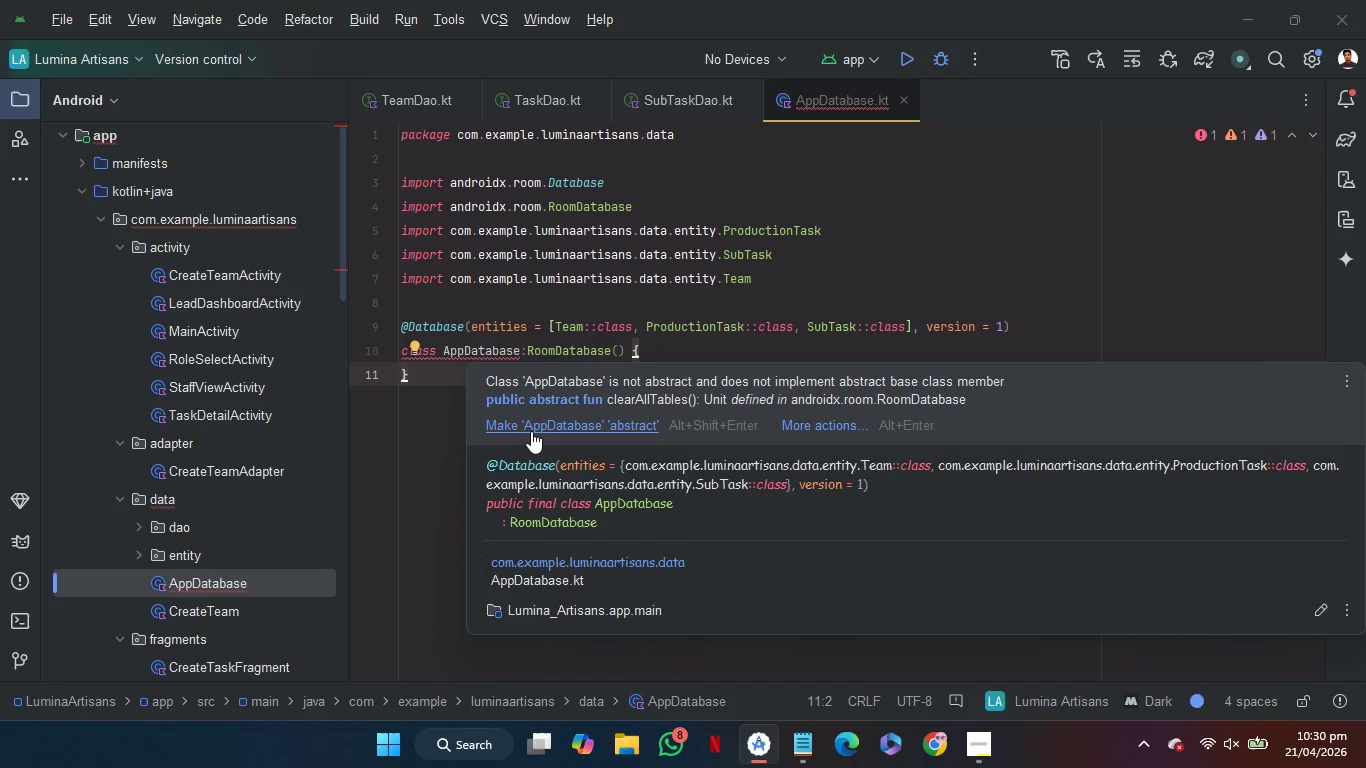 
left_click([531, 431])
 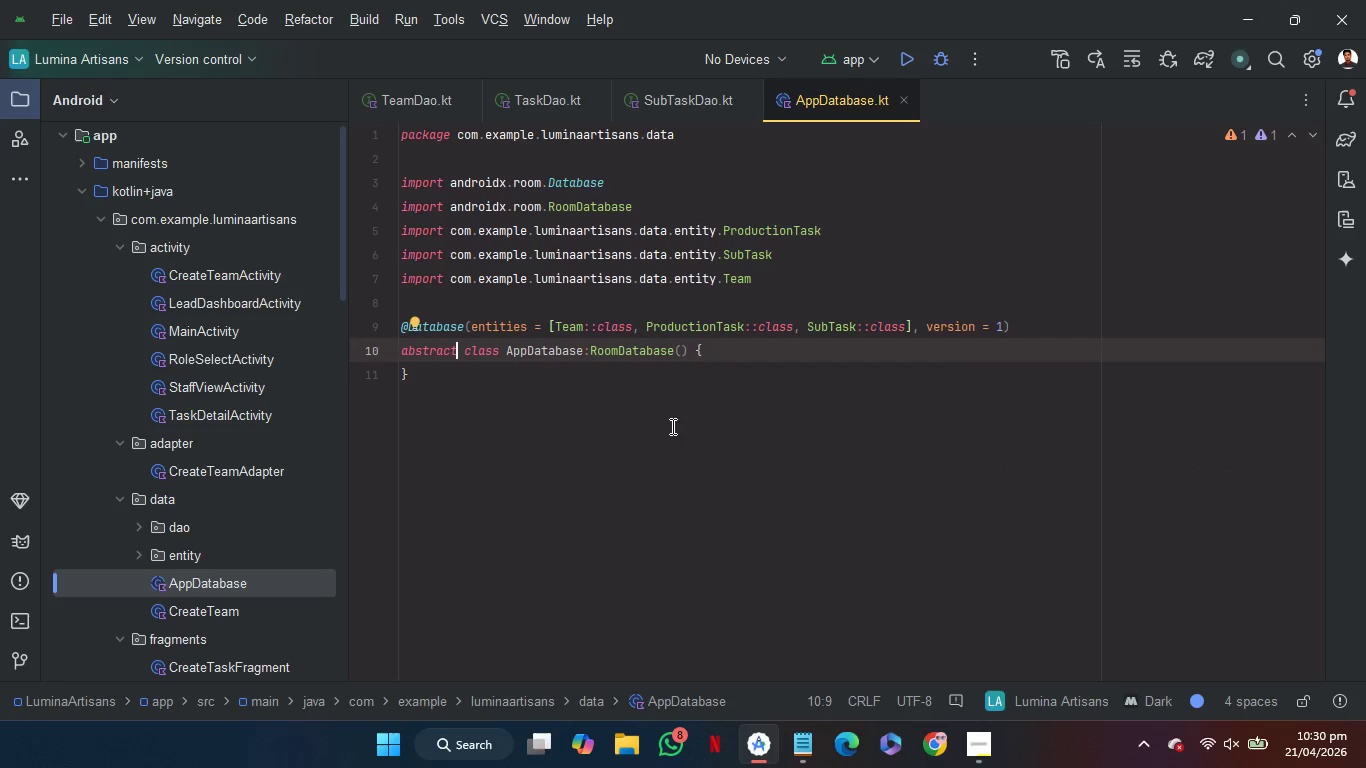 
wait(5.19)
 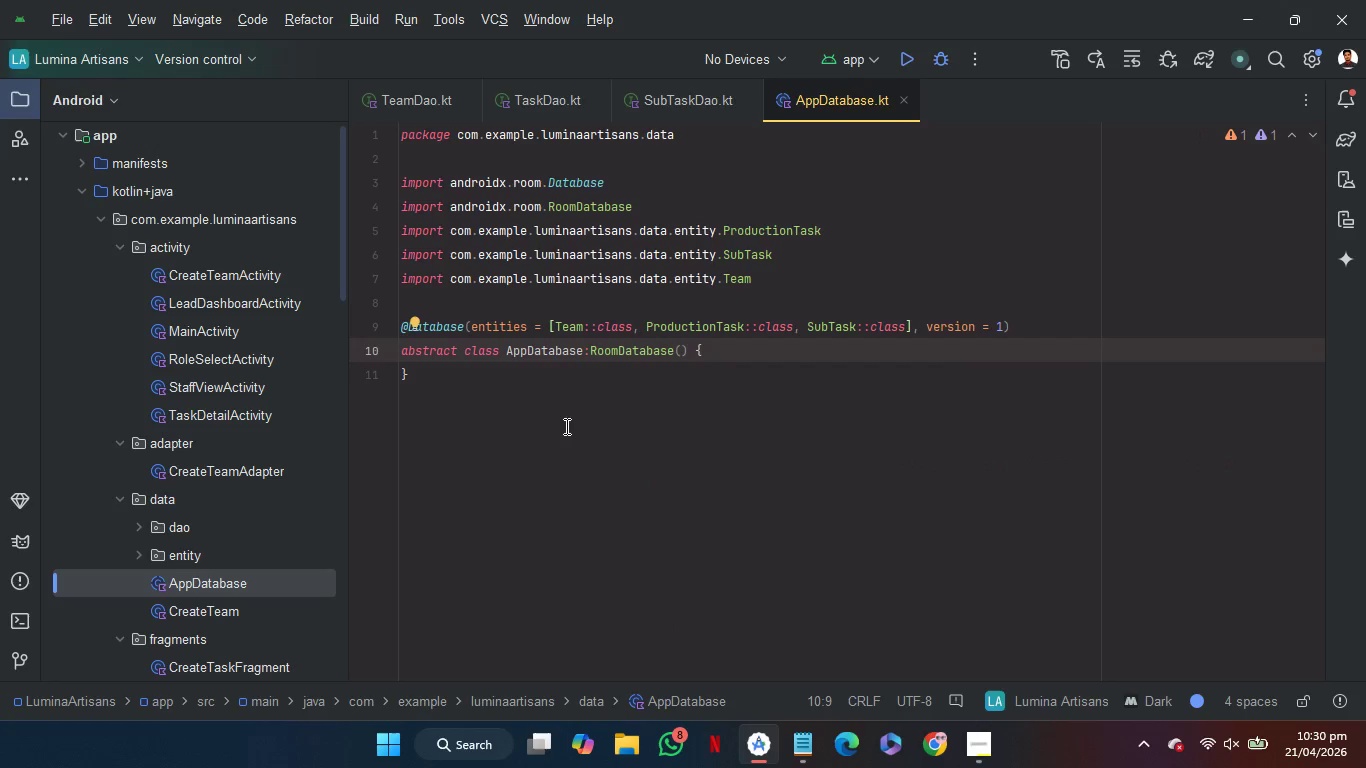 
left_click([726, 353])
 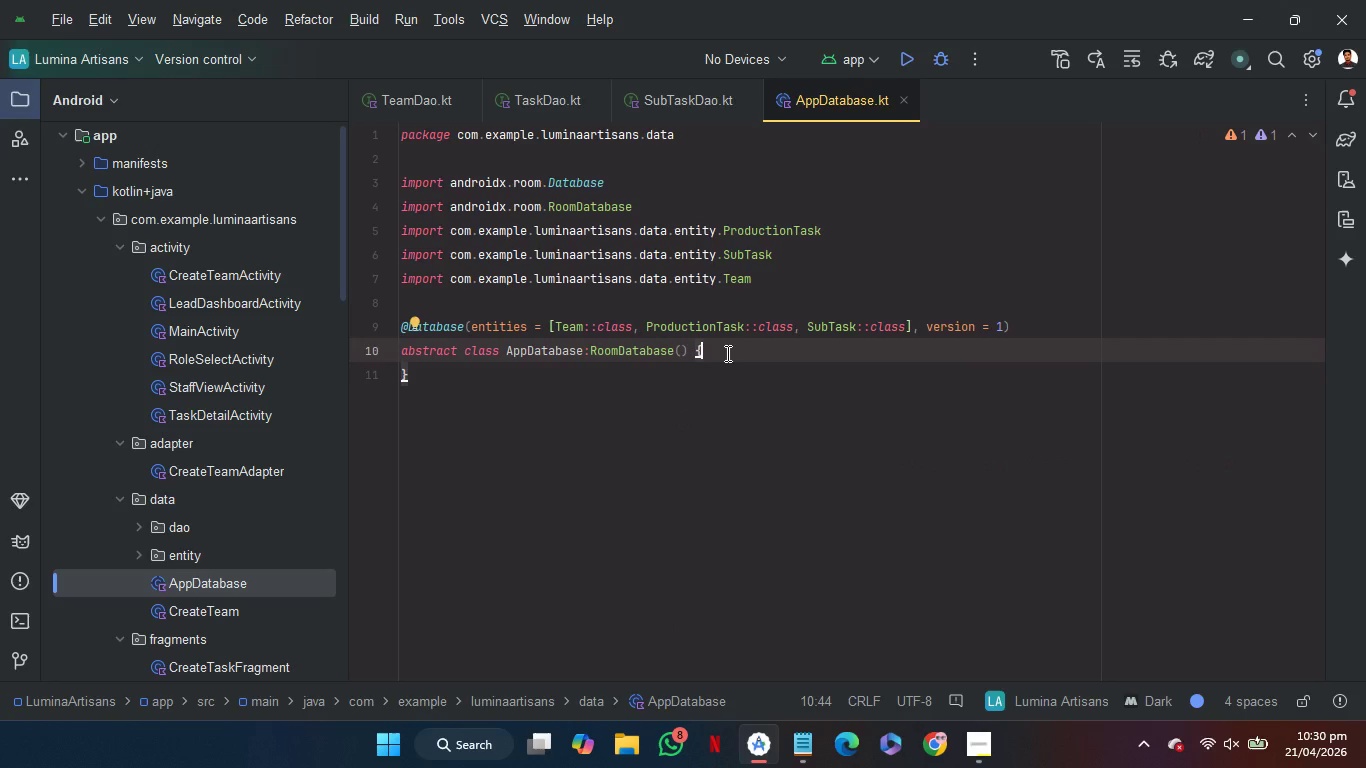 
key(Enter)
 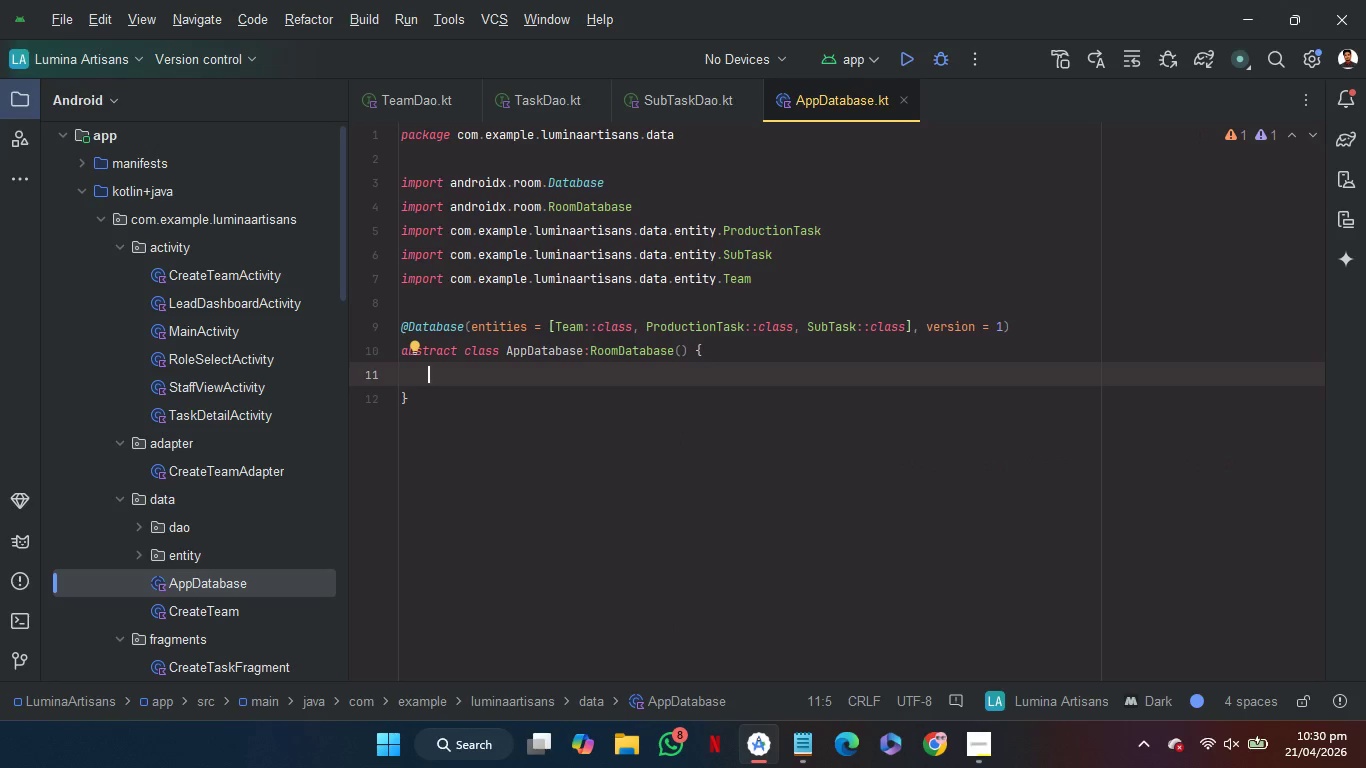 
type(fun)
 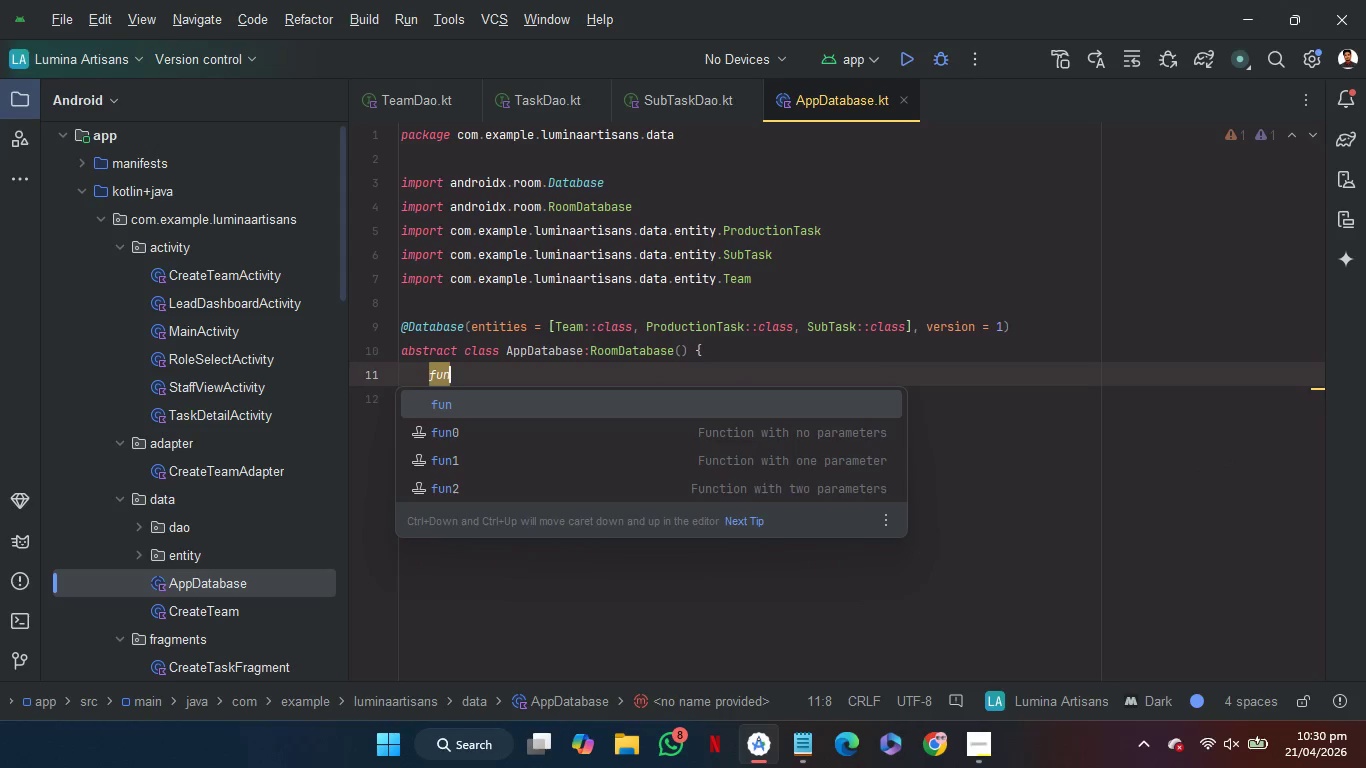 
key(Enter)
 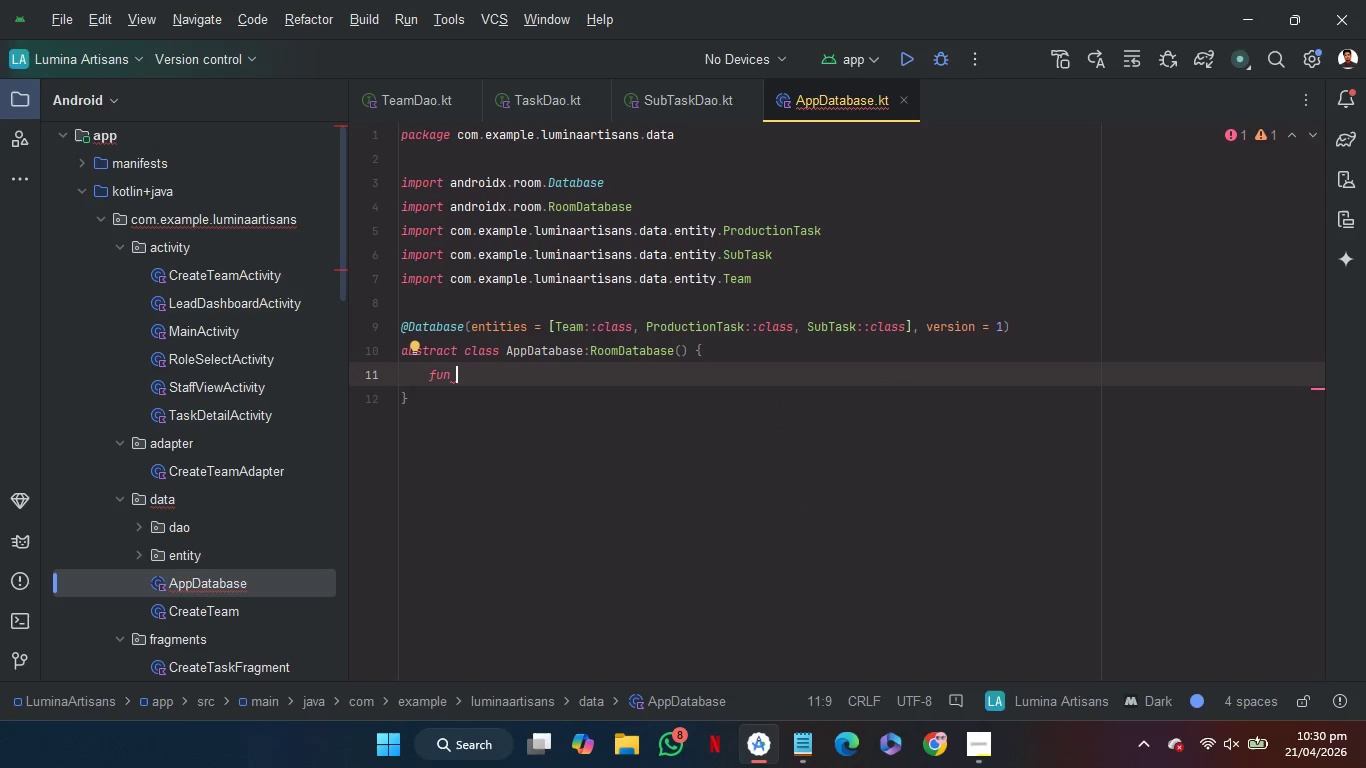 
type( tea)
 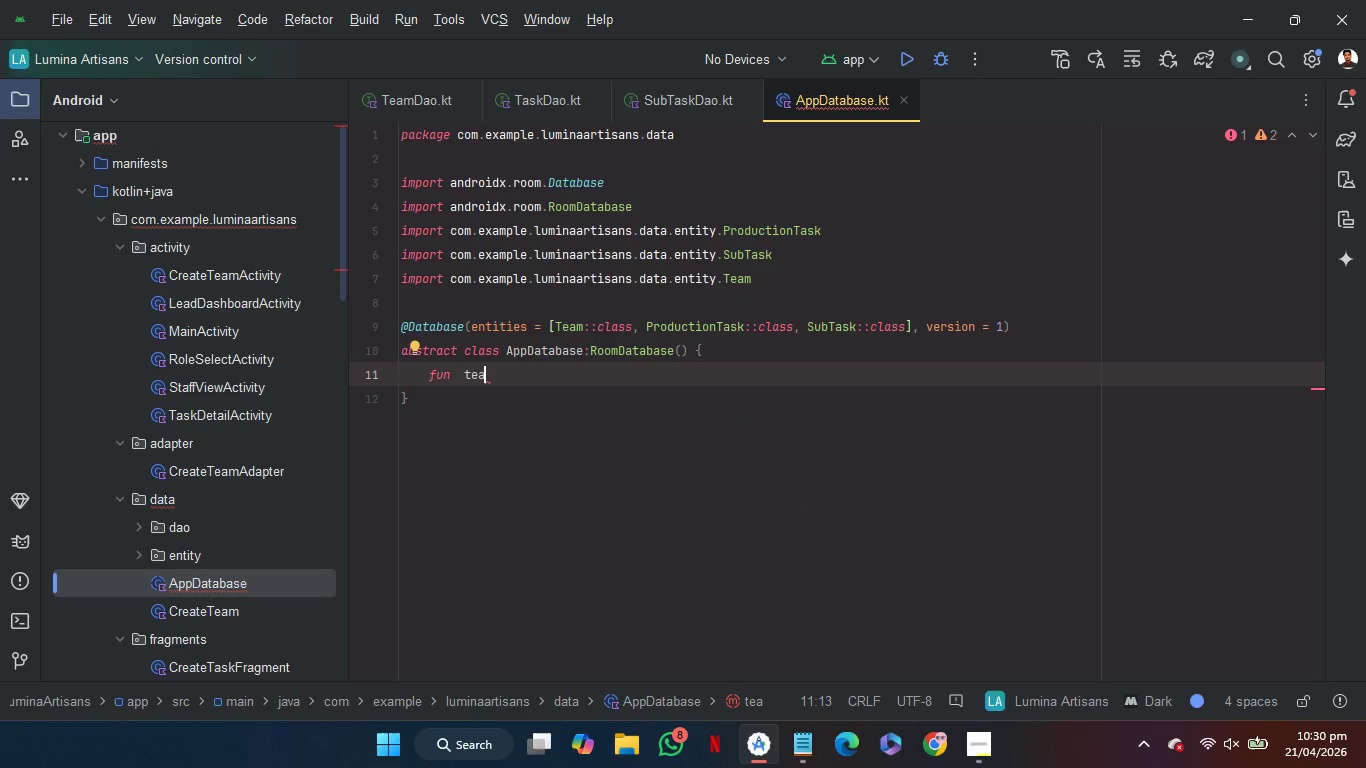 
key(M)
 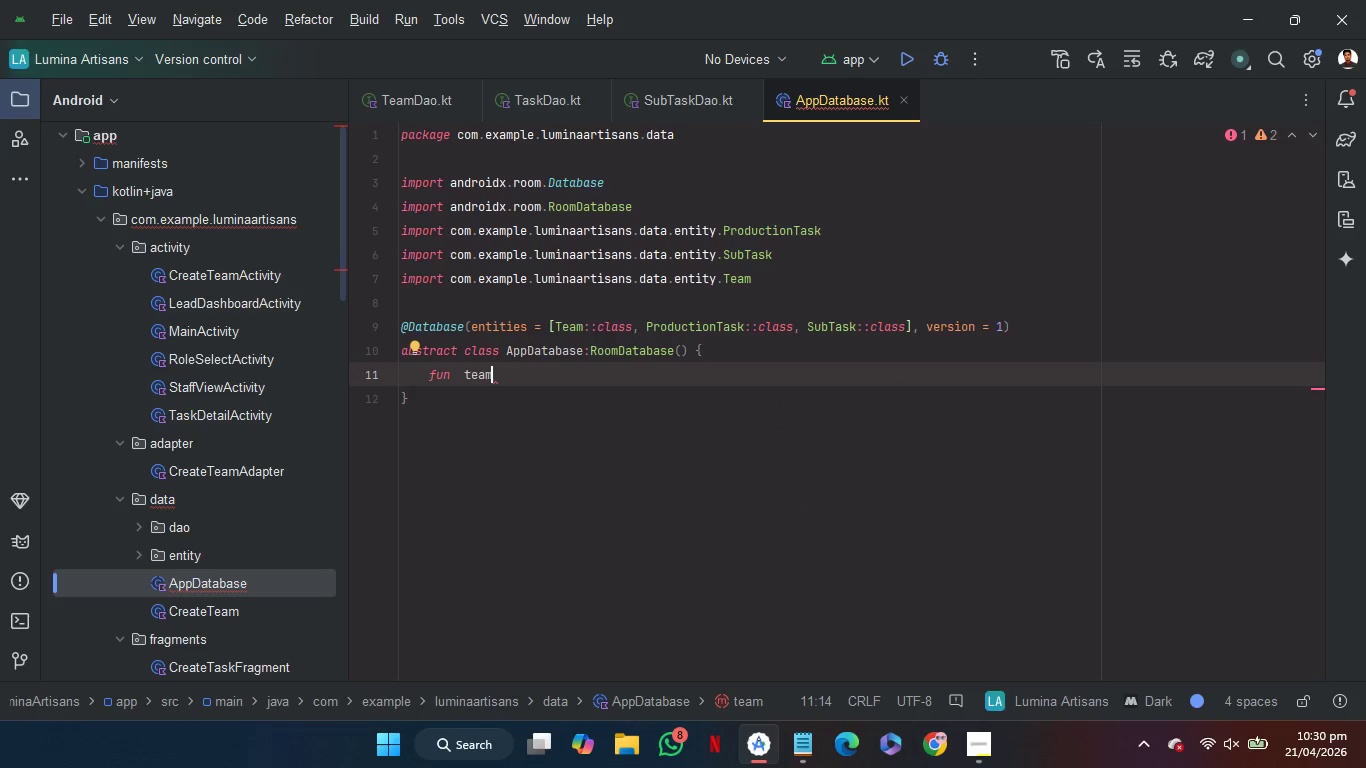 
type(Dao )
 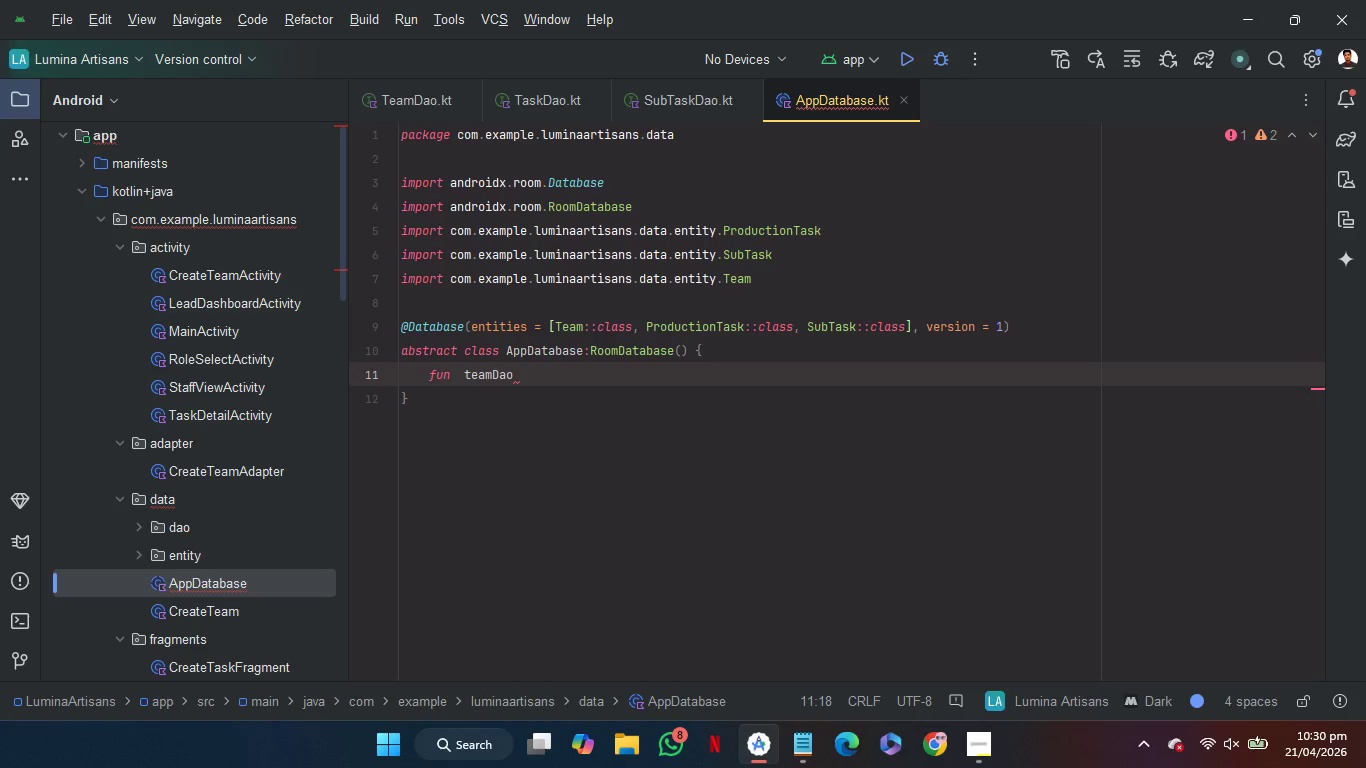 
hold_key(key=ArrowLeft, duration=0.91)
 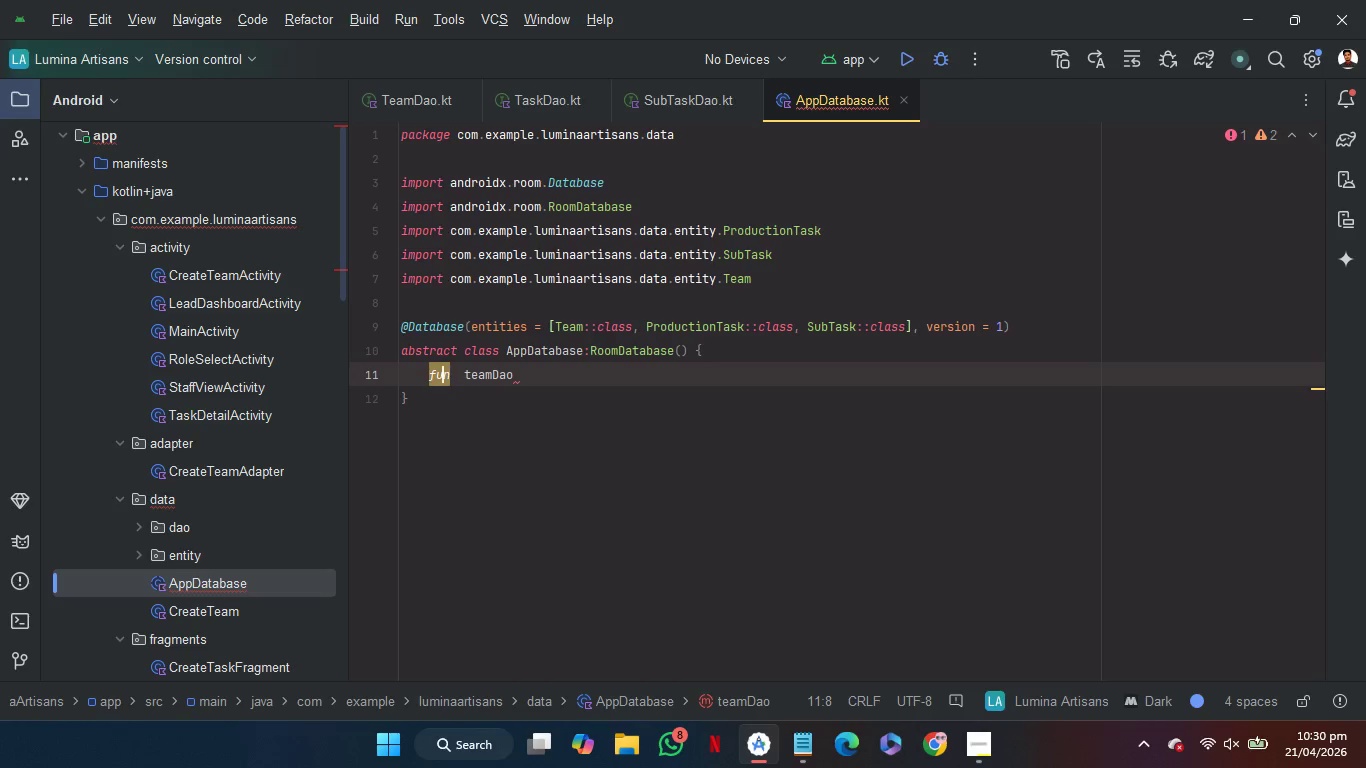 
key(ArrowLeft)
 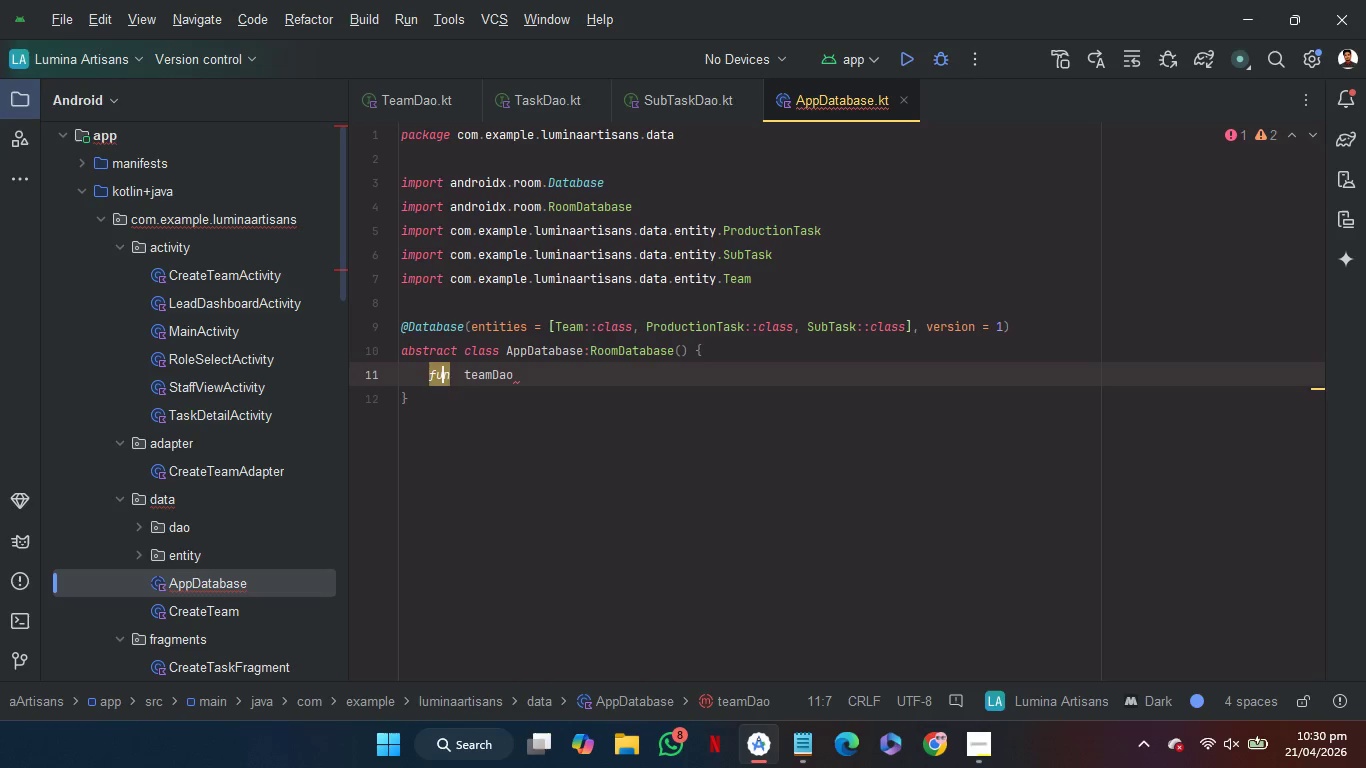 
key(ArrowRight)
 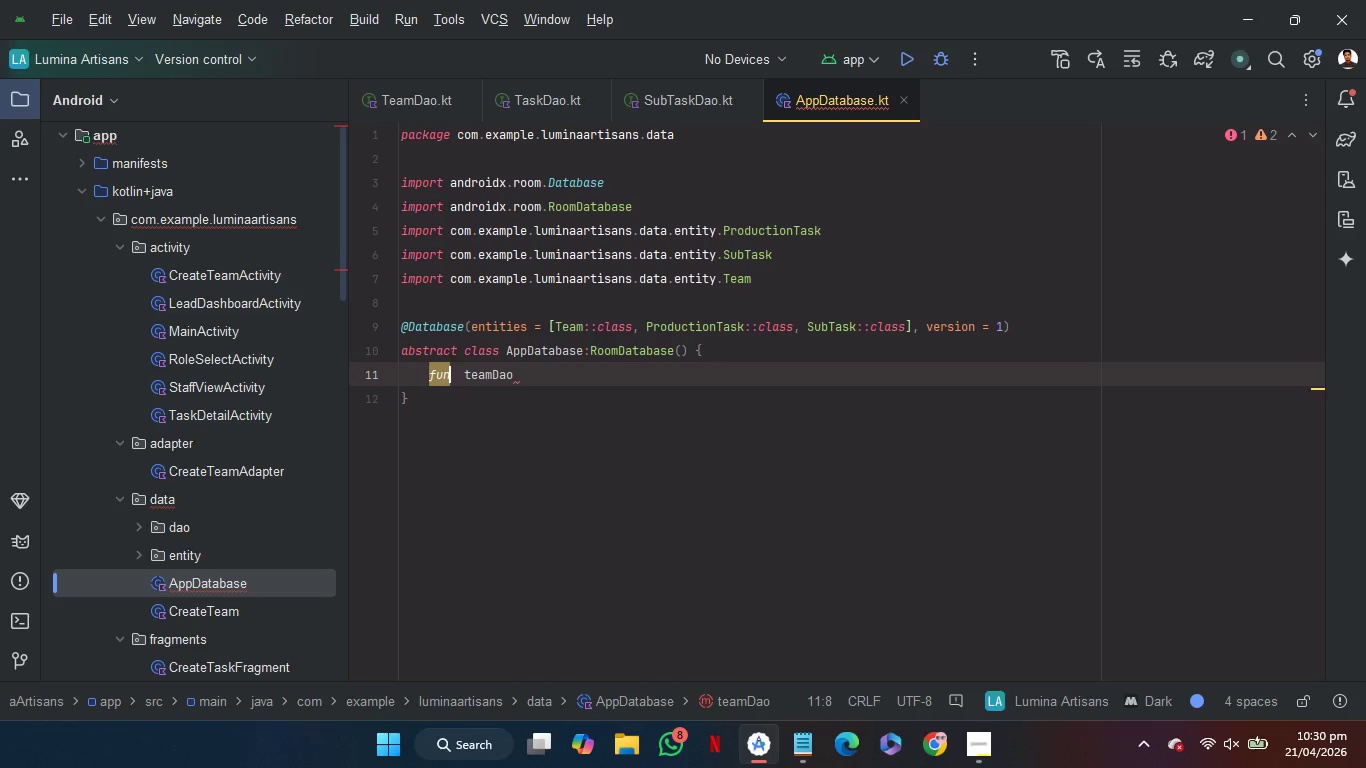 
key(ArrowRight)
 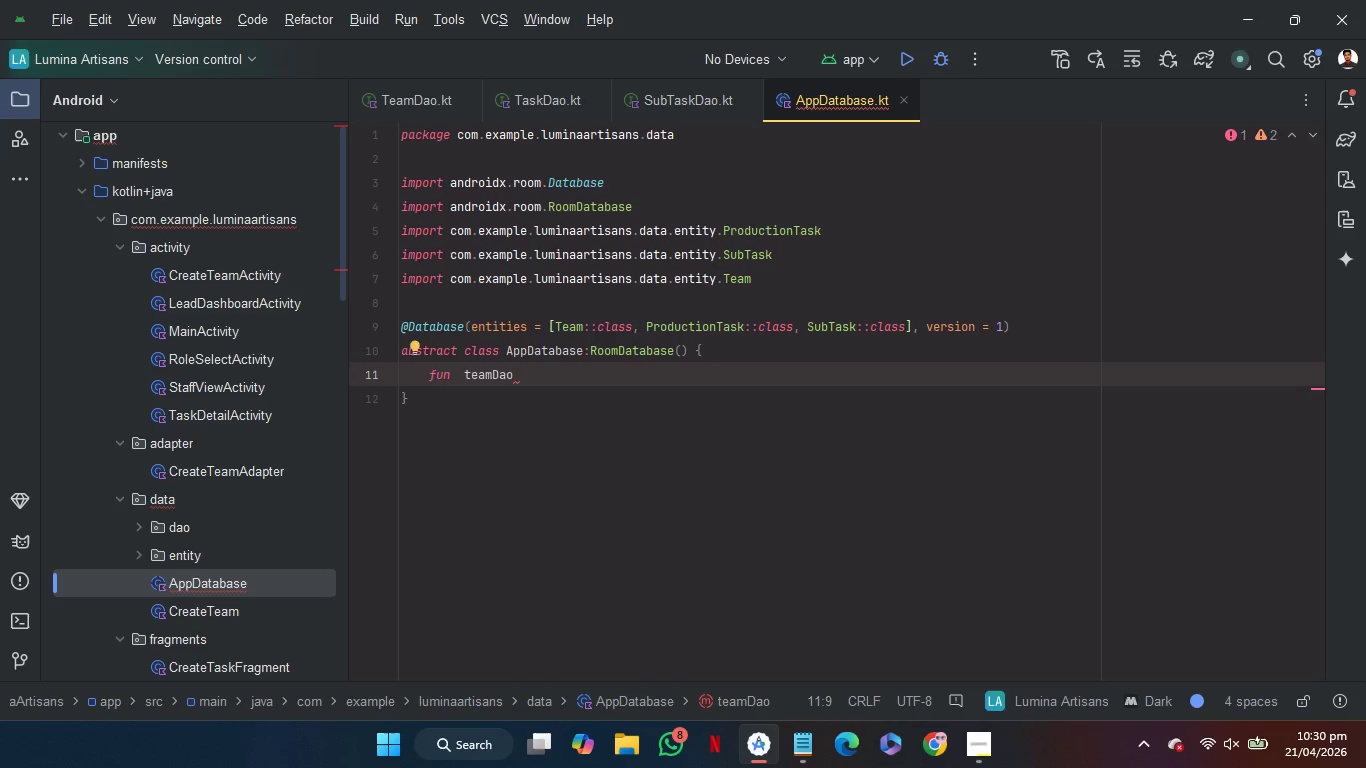 
key(Backspace)
 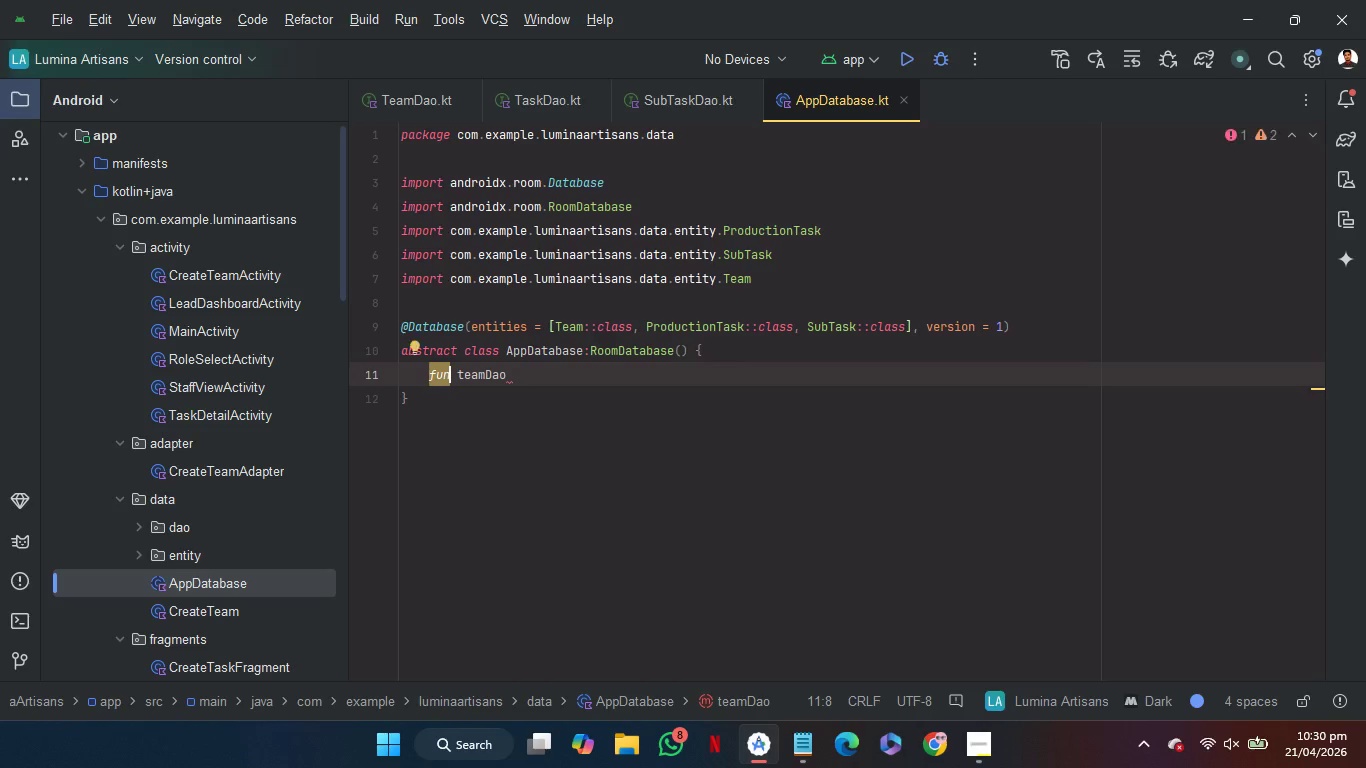 
hold_key(key=ArrowRight, duration=0.81)
 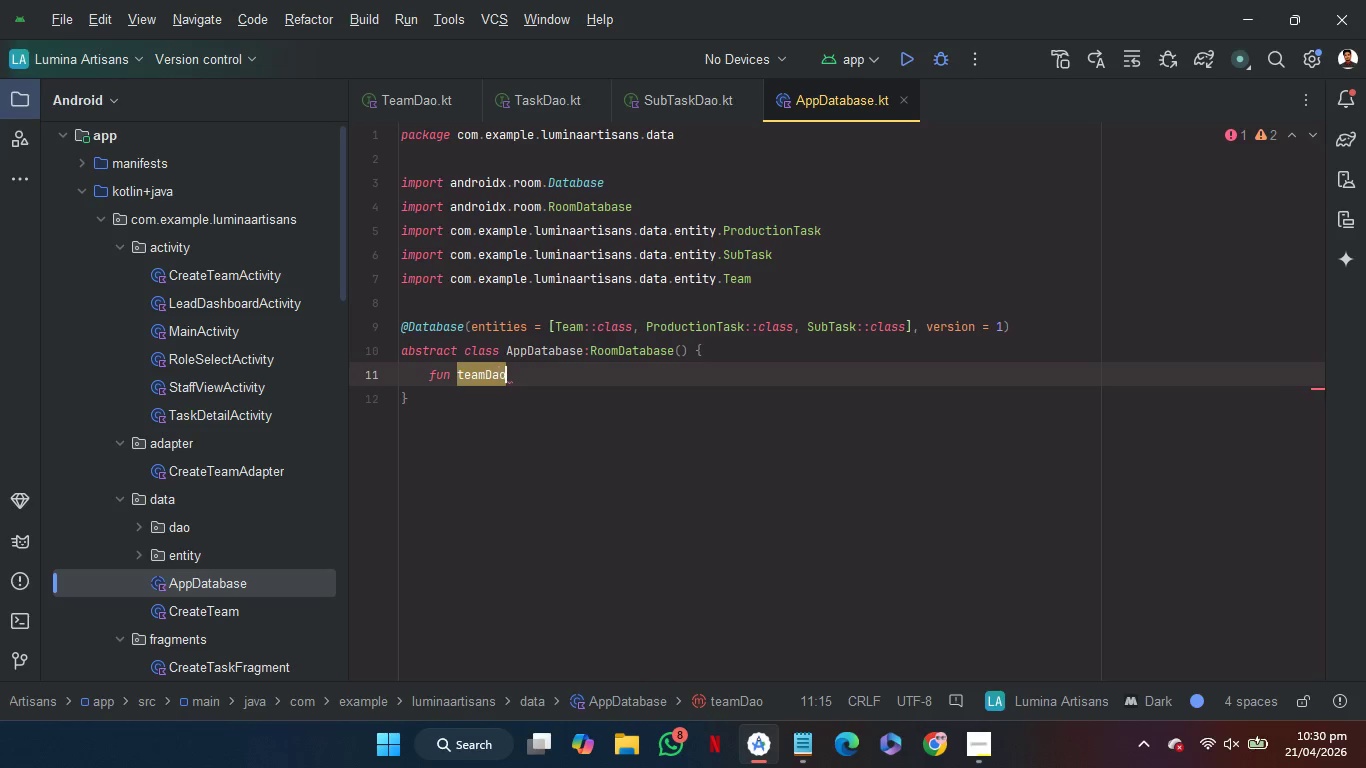 
key(ArrowRight)
 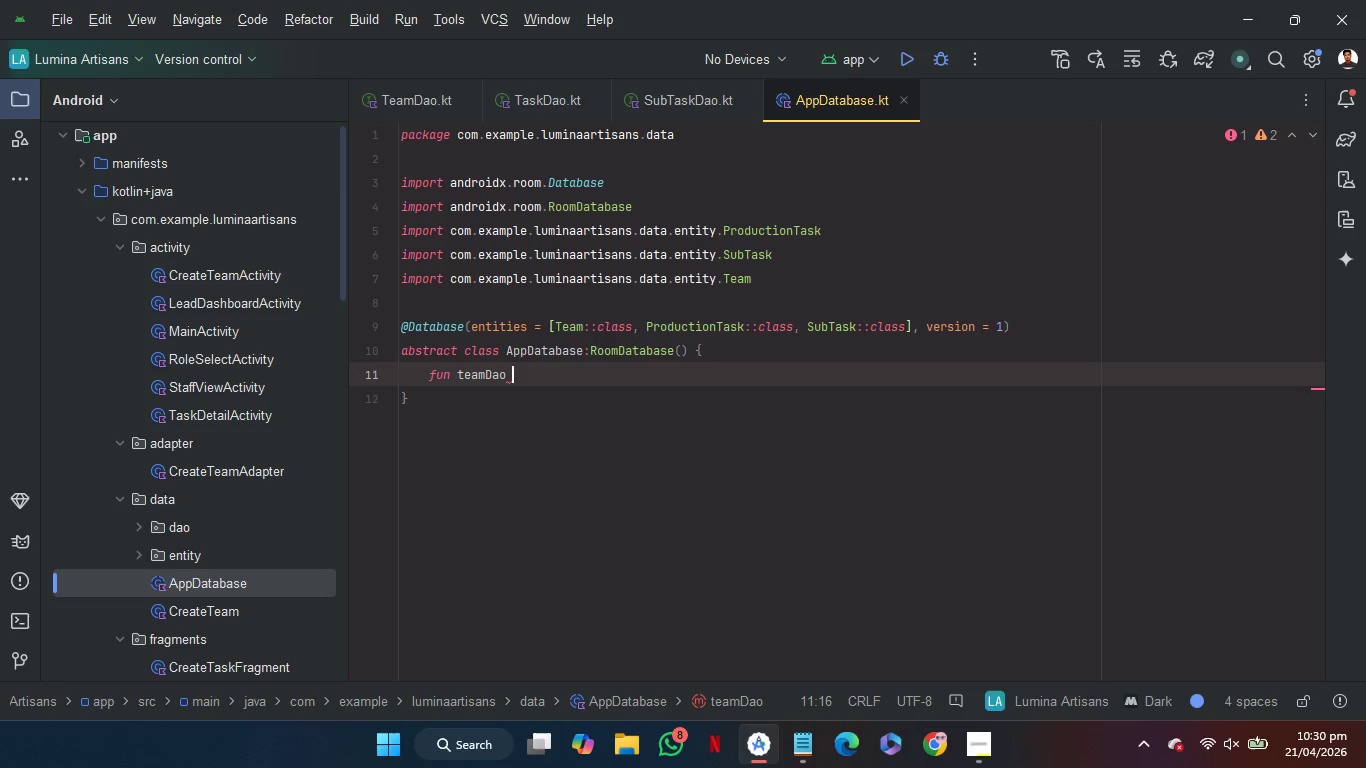 
key(ArrowRight)
 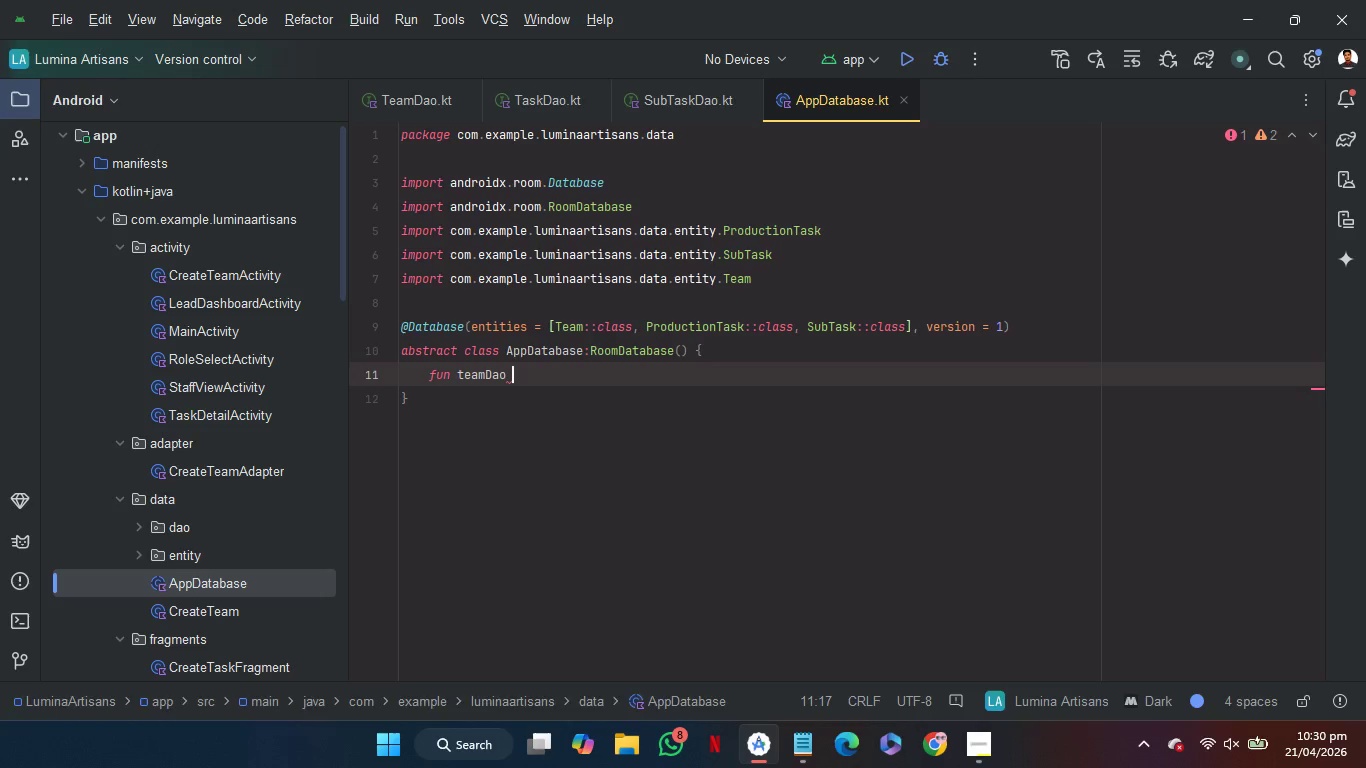 
key(ArrowLeft)
 